 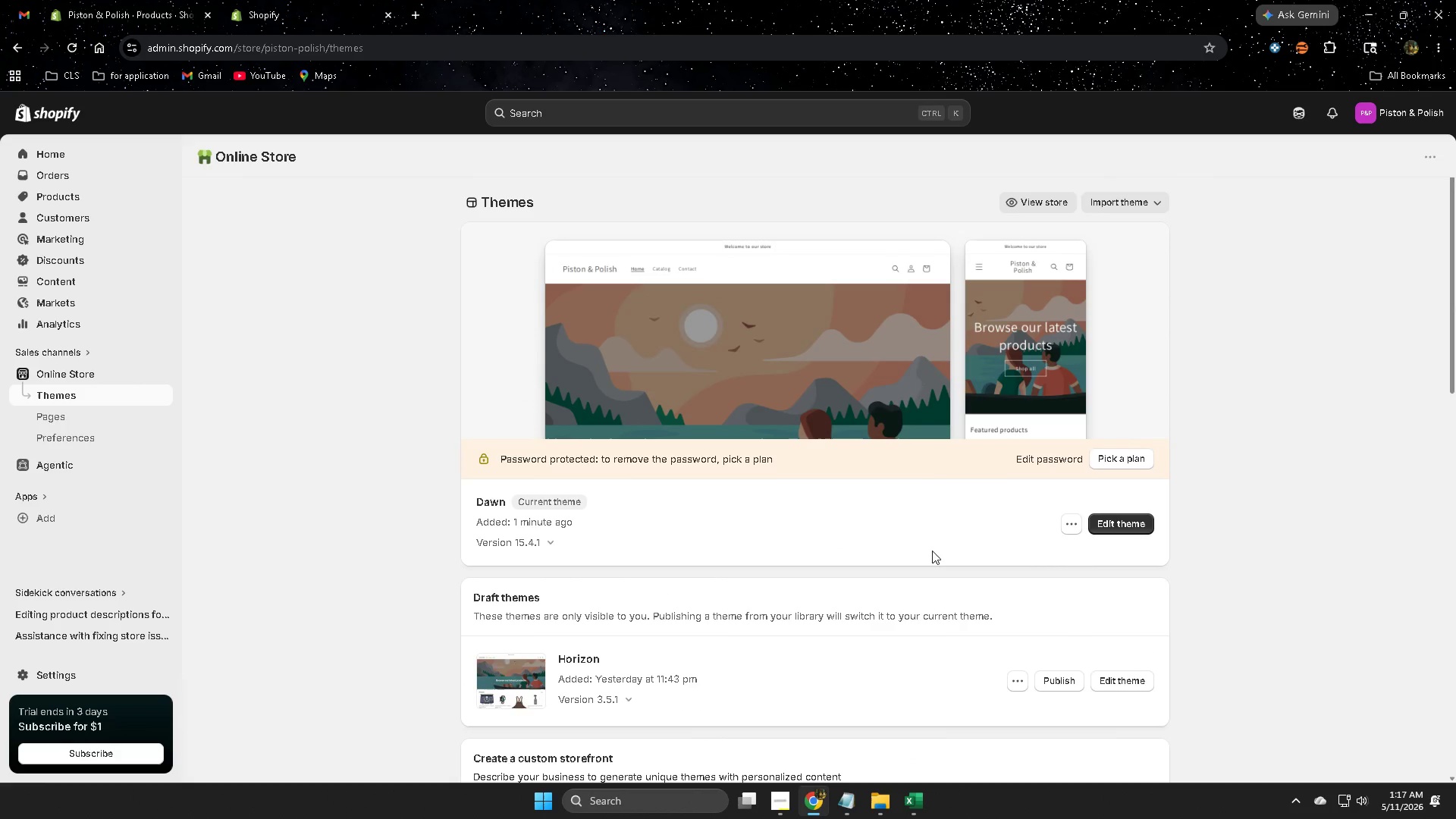 
left_click([1128, 520])
 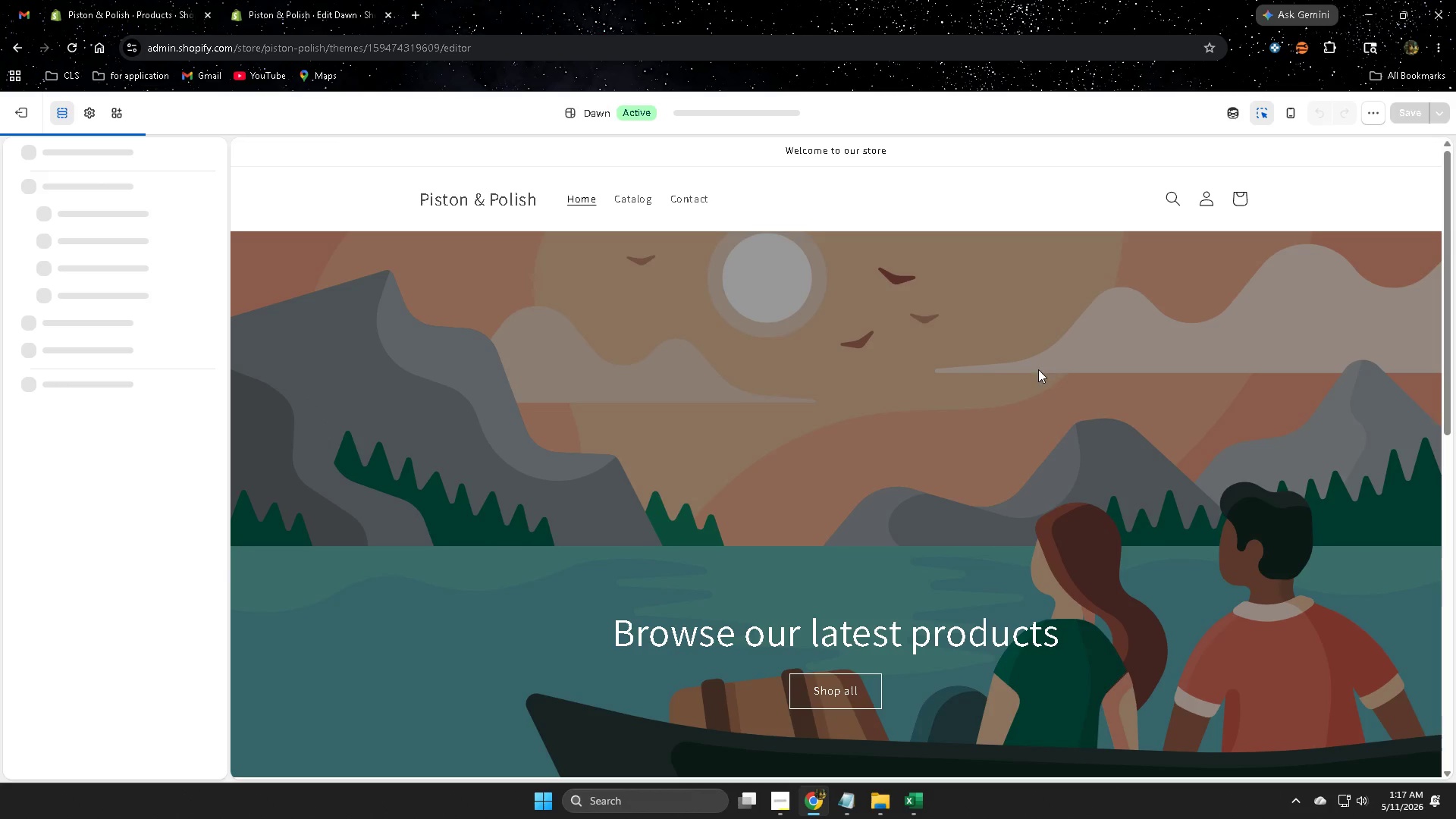 
left_click([464, 362])
 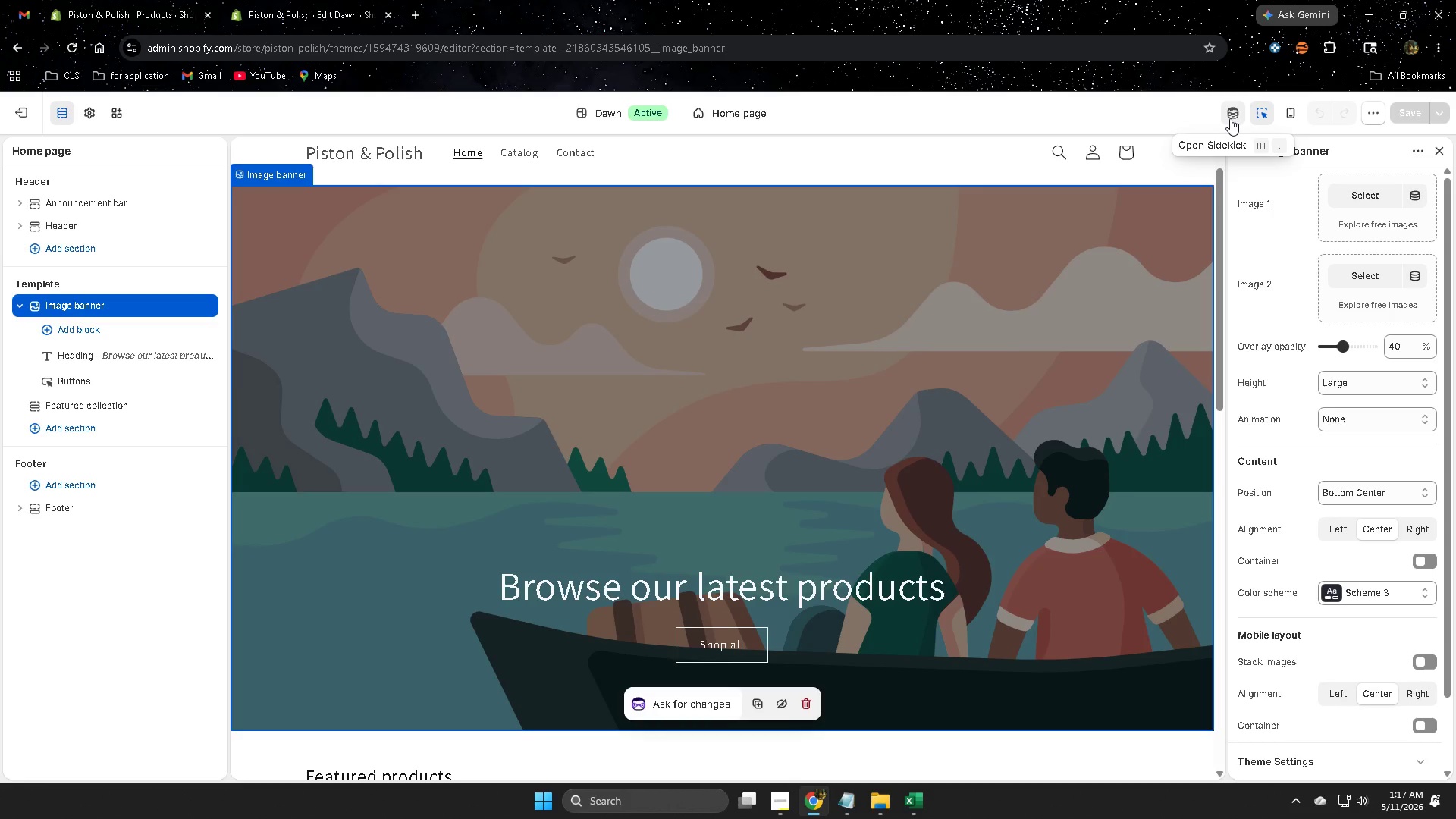 
left_click([1230, 118])
 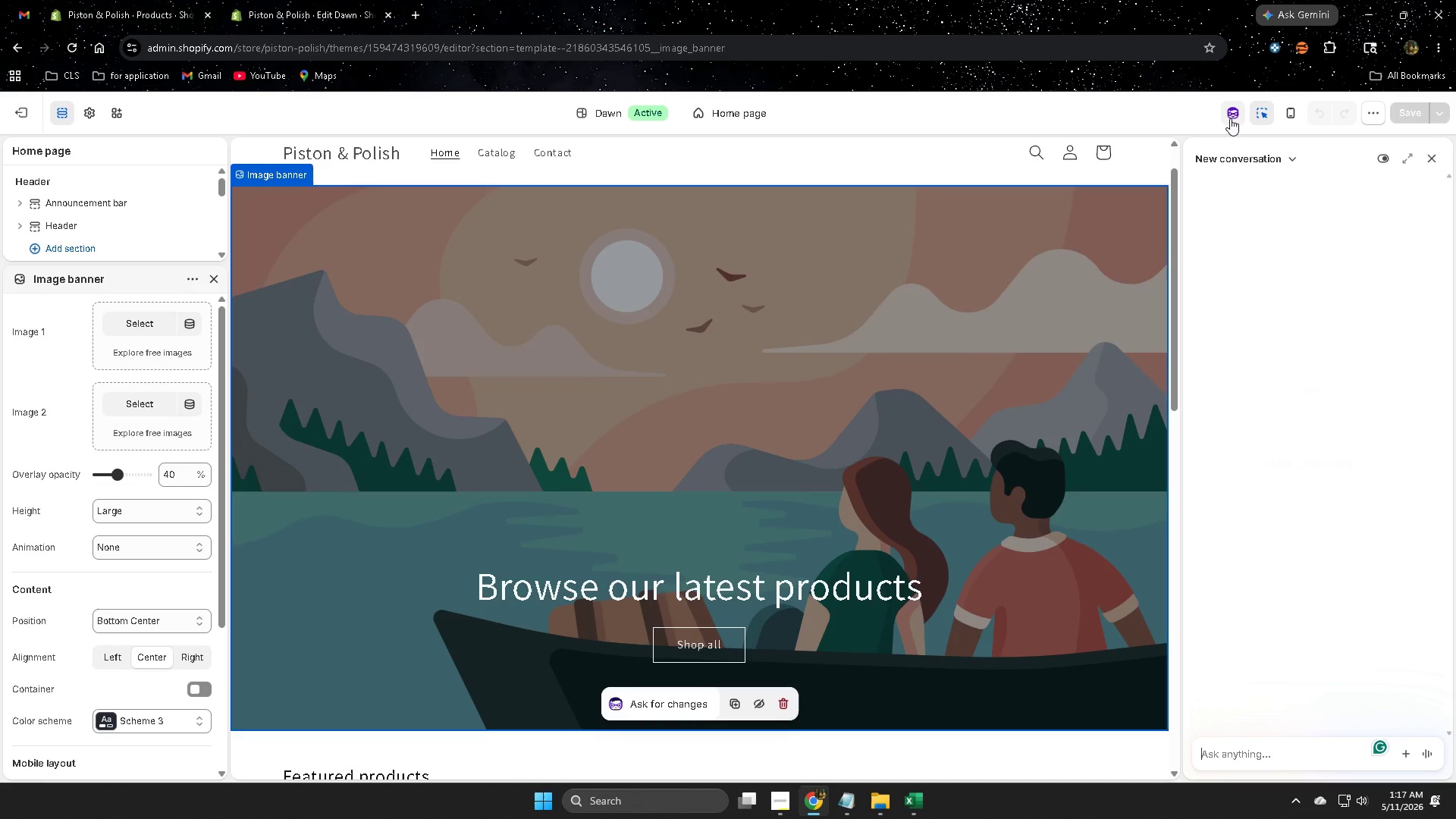 
left_click([1231, 118])
 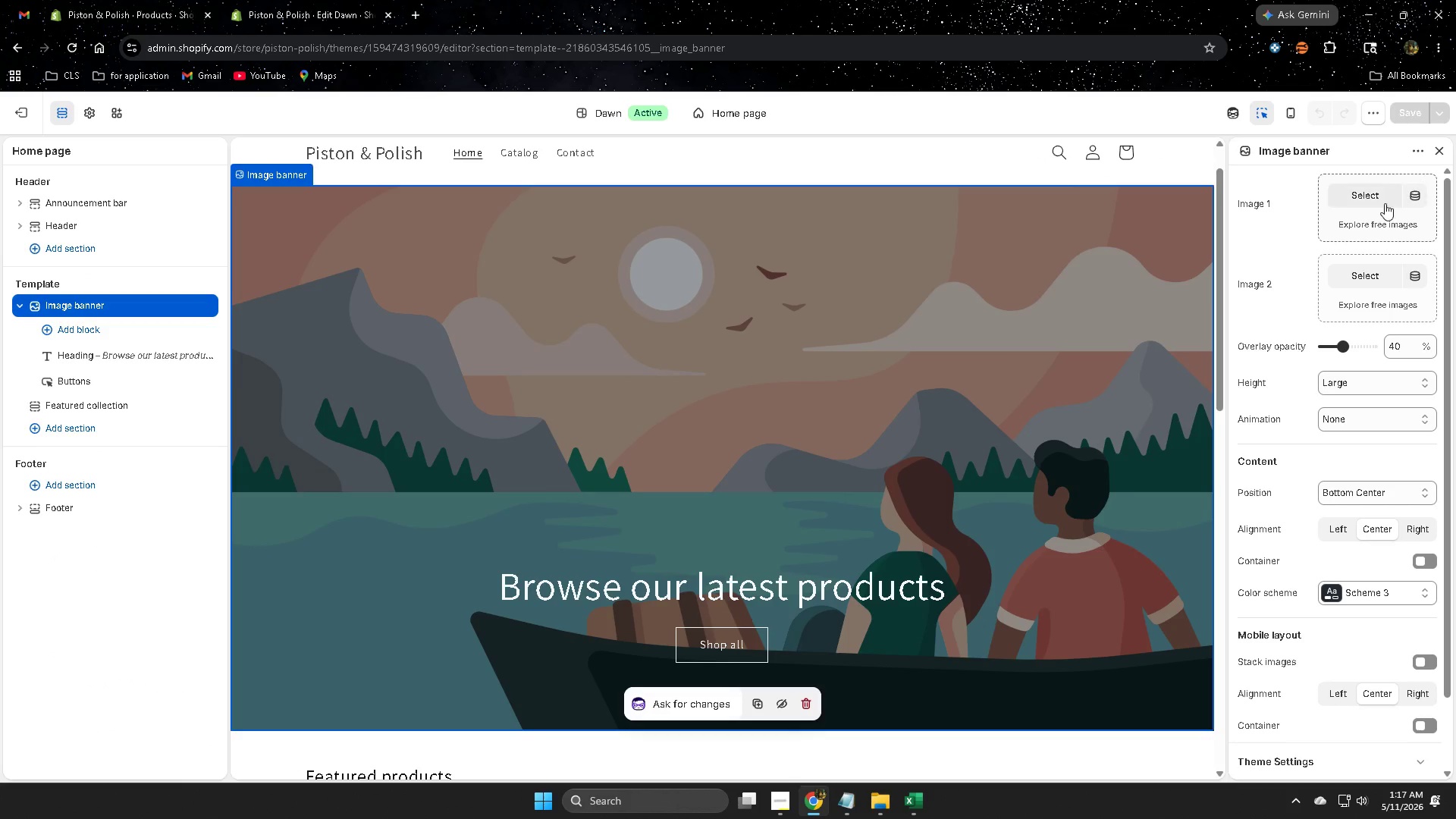 
left_click([956, 406])
 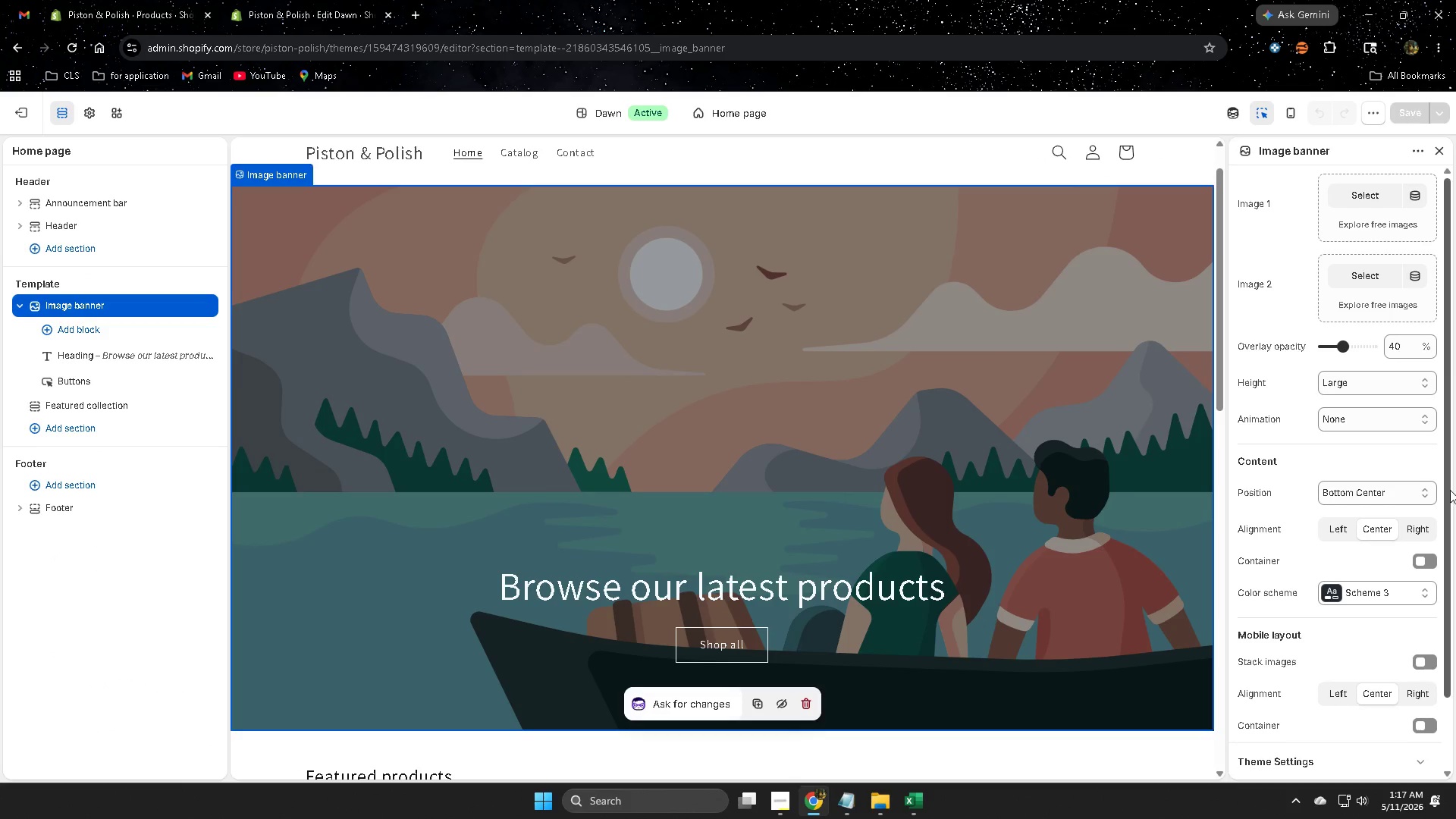 
scroll: coordinate [1377, 544], scroll_direction: down, amount: 5.0
 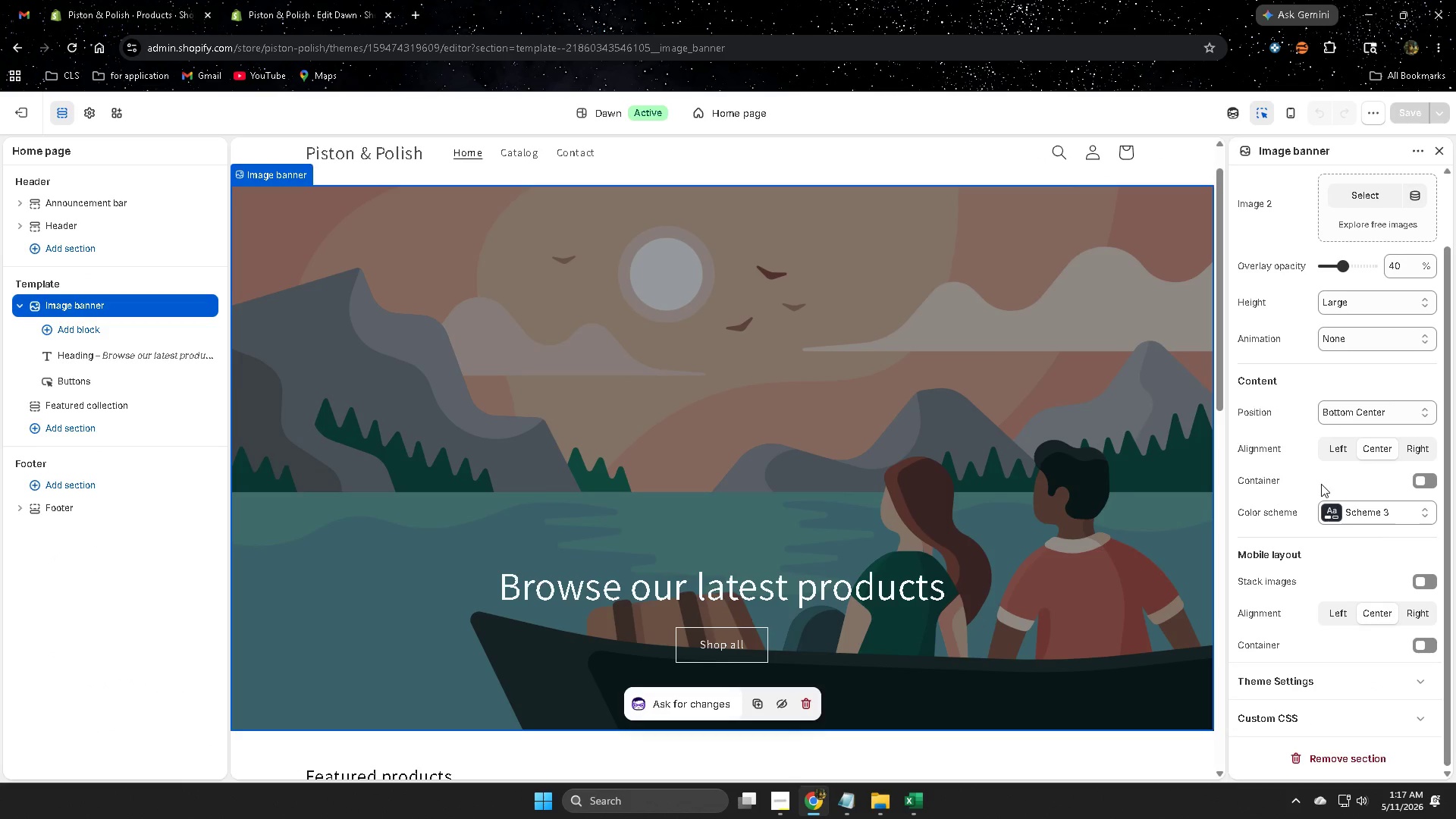 
scroll: coordinate [1329, 462], scroll_direction: up, amount: 4.0
 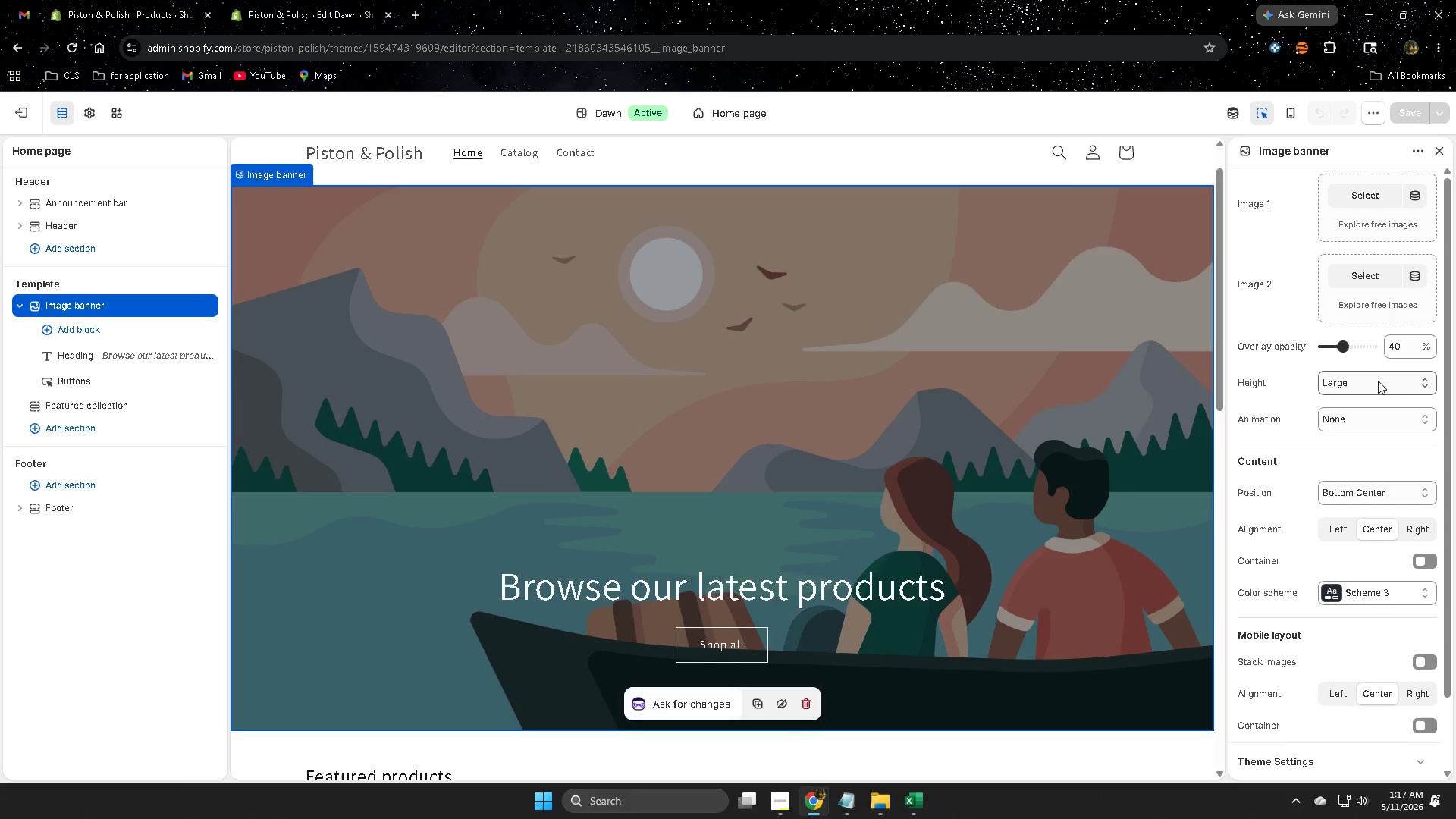 
left_click([1378, 383])
 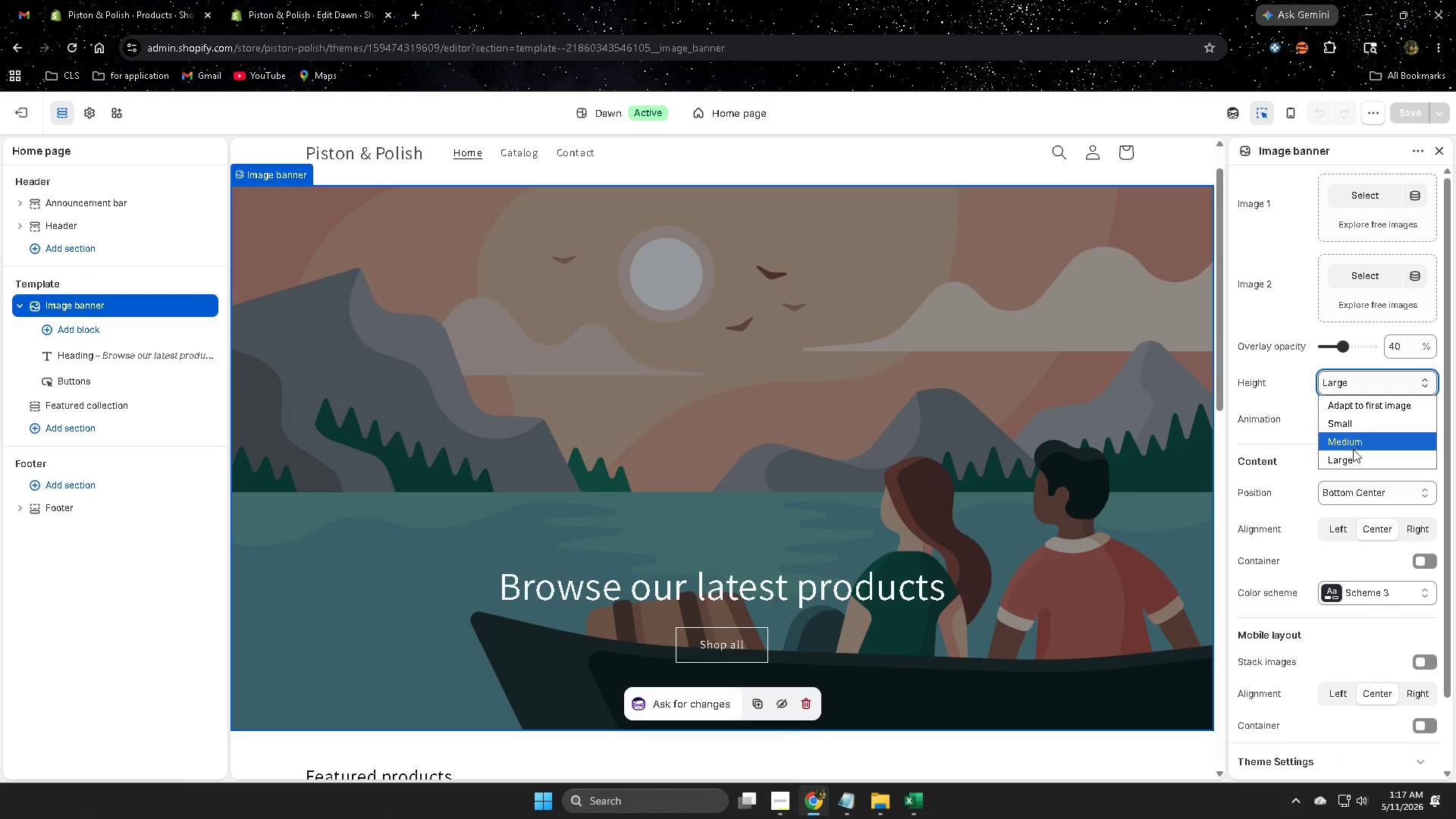 
mouse_move([1354, 431])
 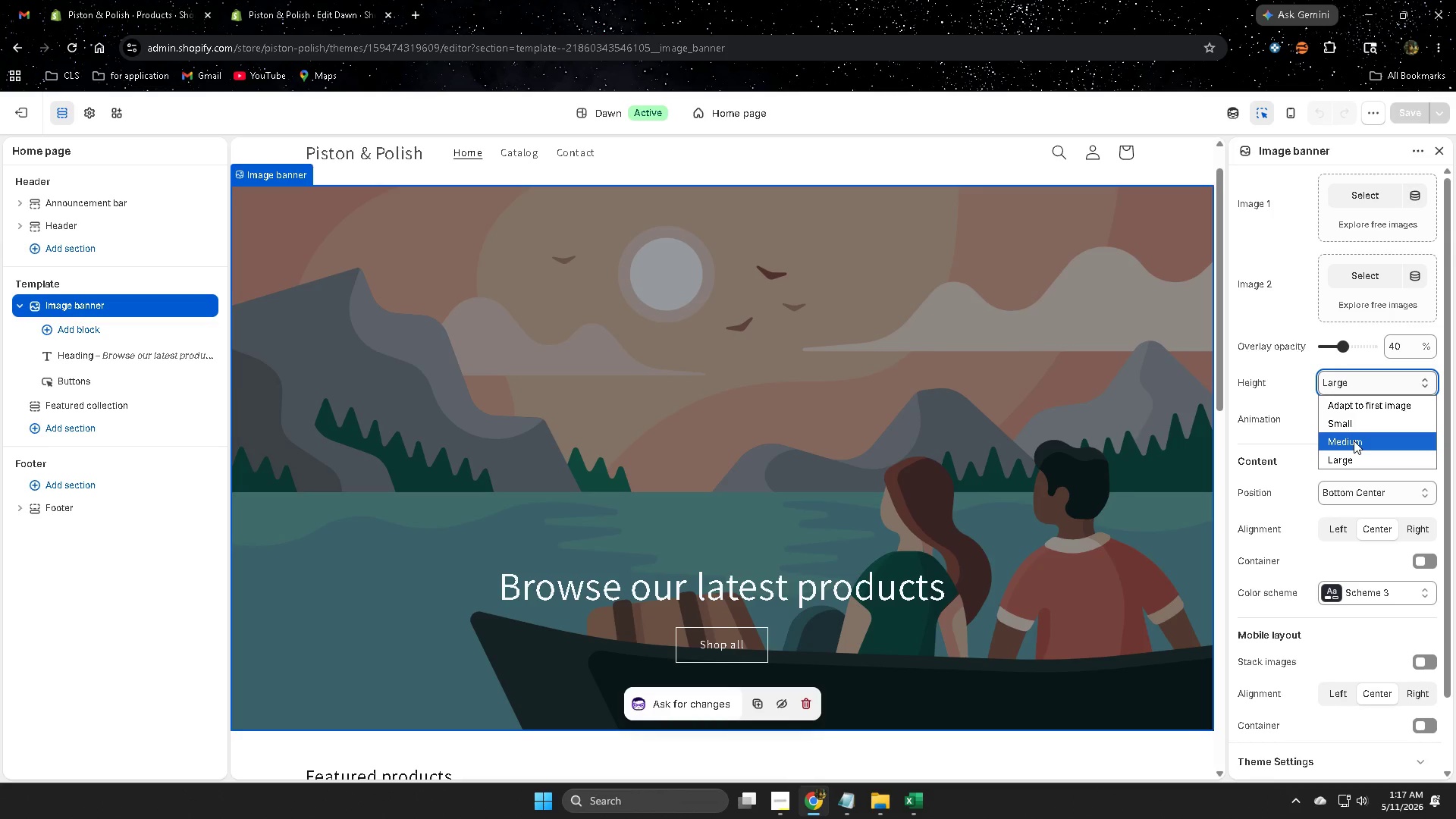 
left_click([1354, 441])
 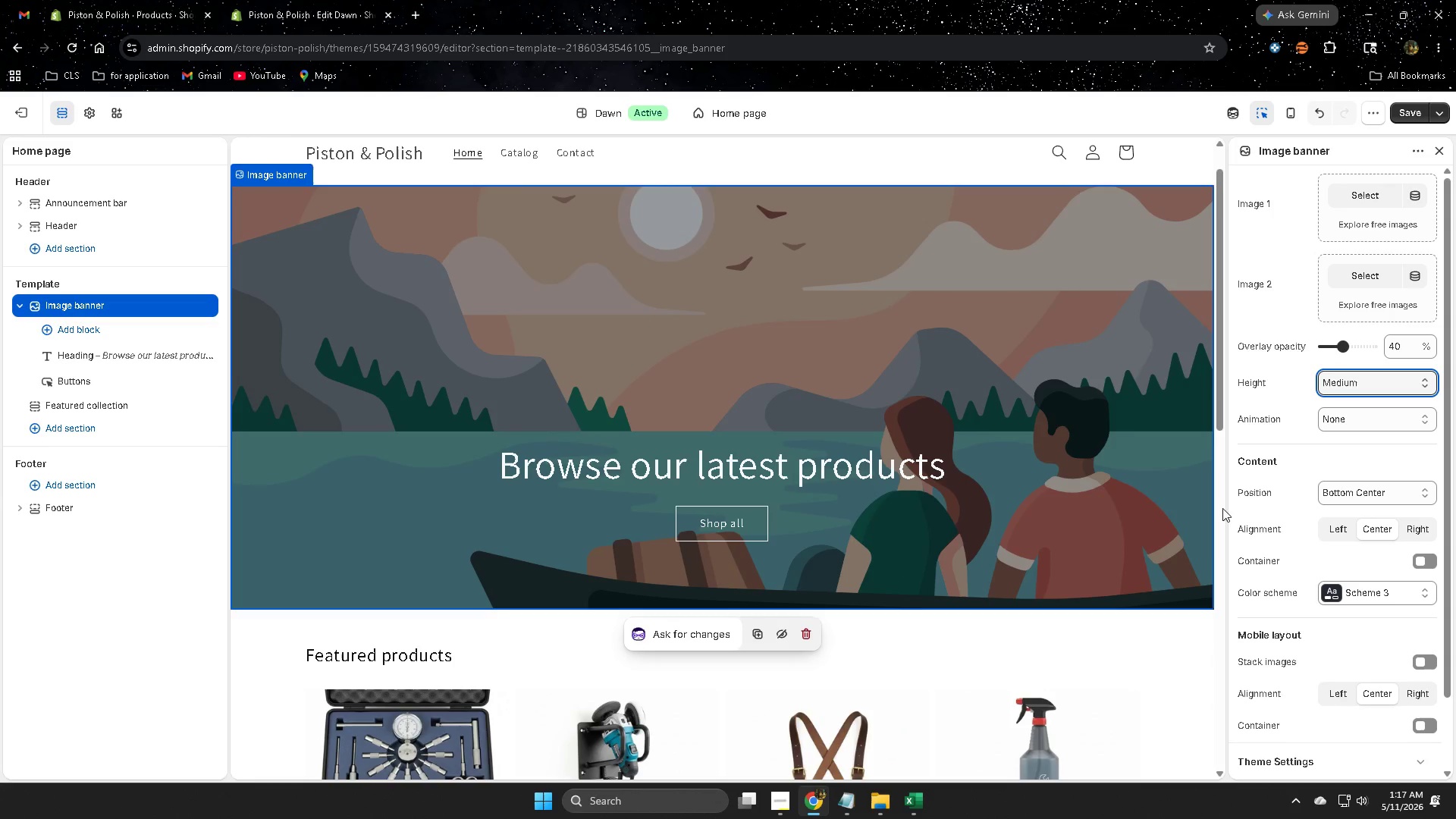 
scroll: coordinate [1397, 522], scroll_direction: down, amount: 4.0
 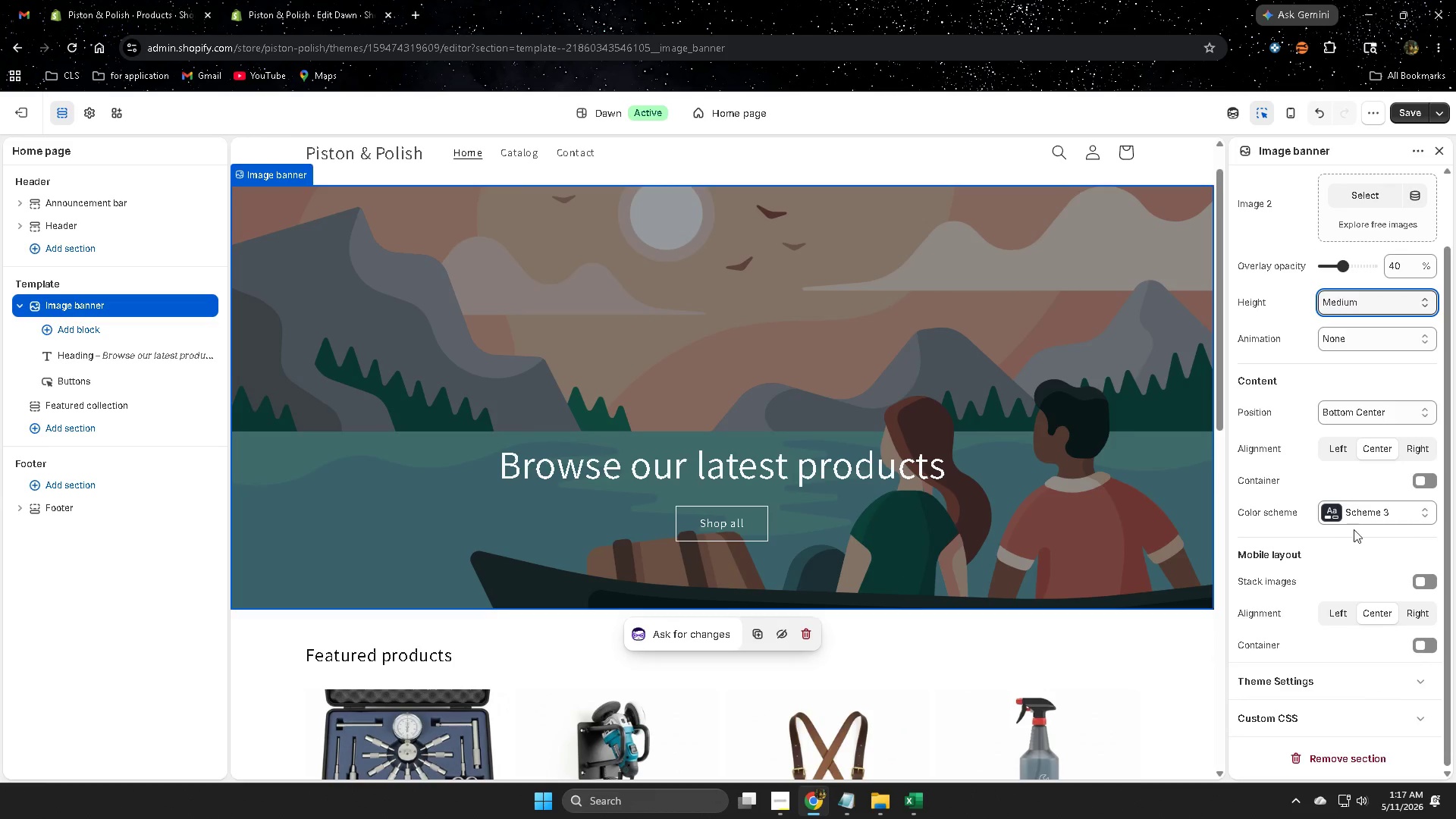 
scroll: coordinate [831, 411], scroll_direction: up, amount: 9.0
 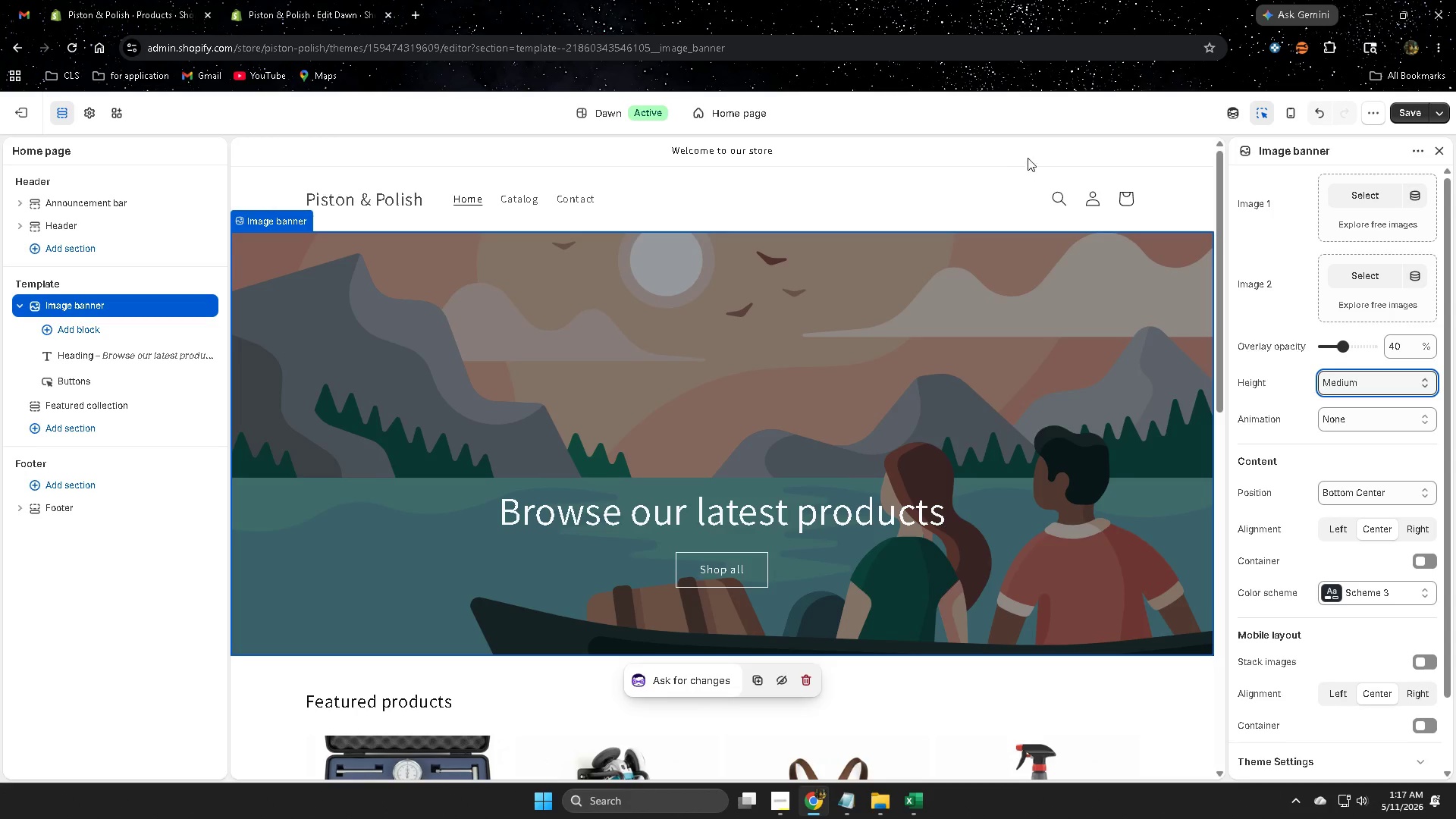 
left_click([1037, 153])
 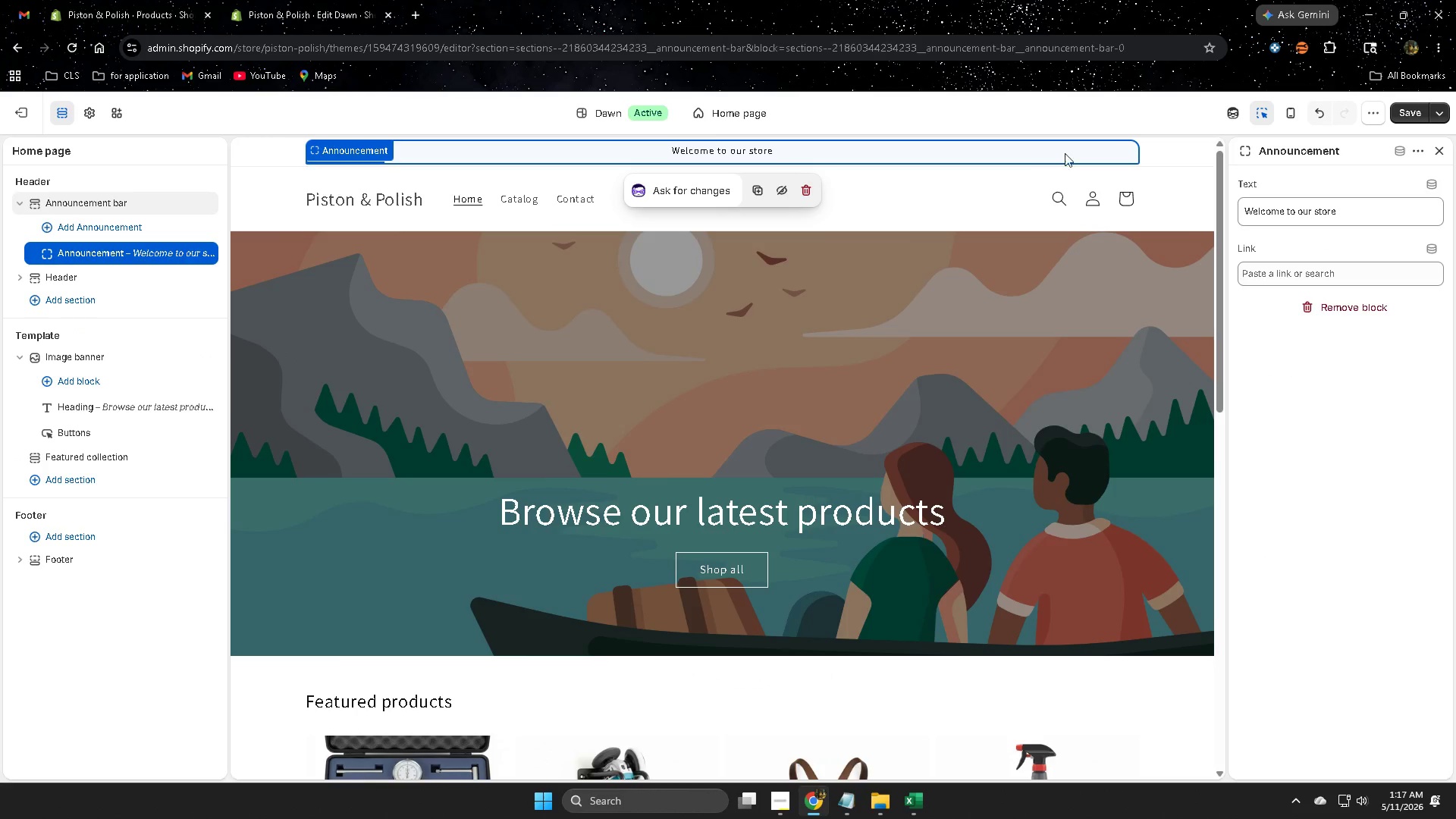 
left_click([1147, 155])
 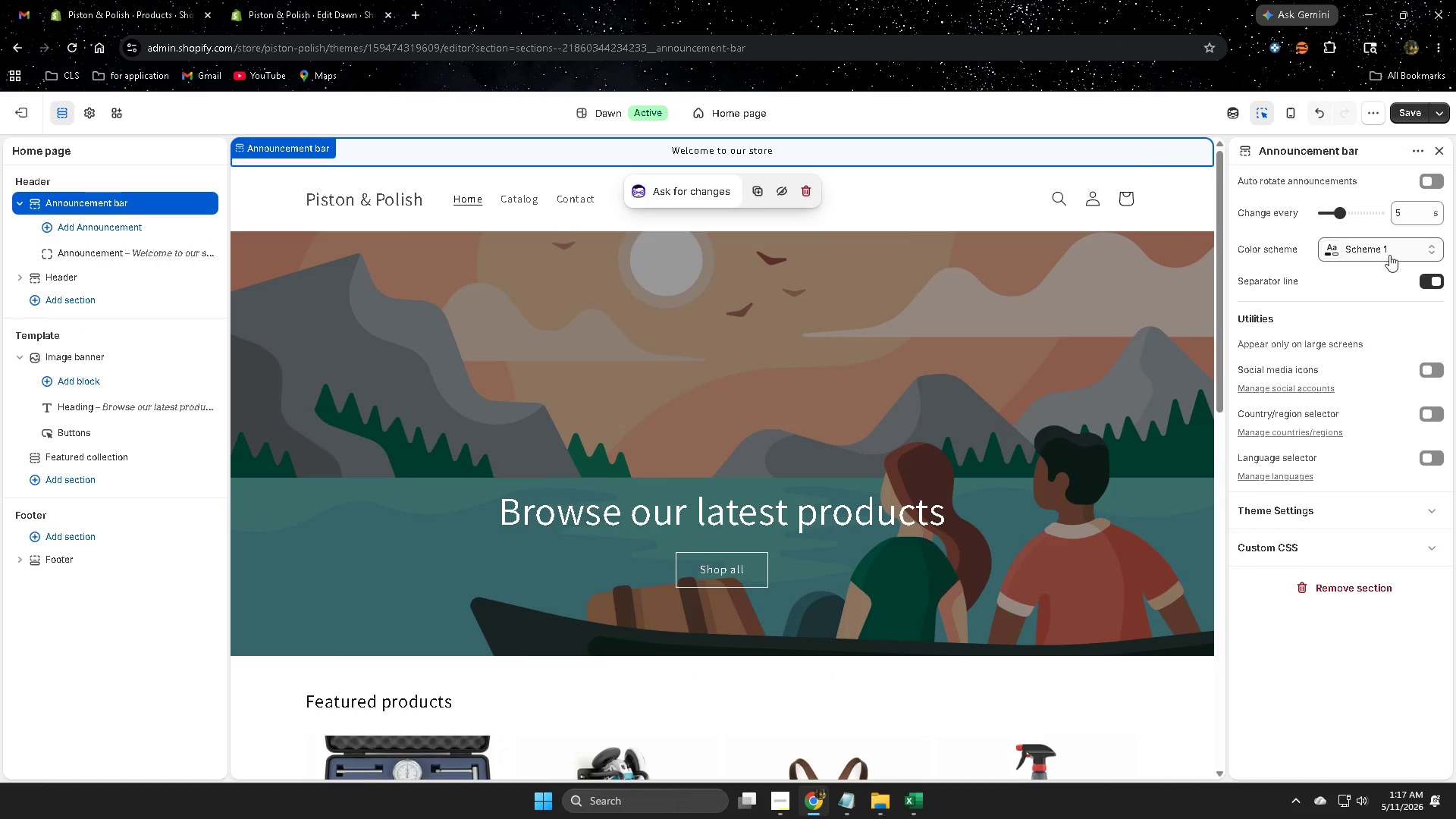 
left_click([1410, 252])
 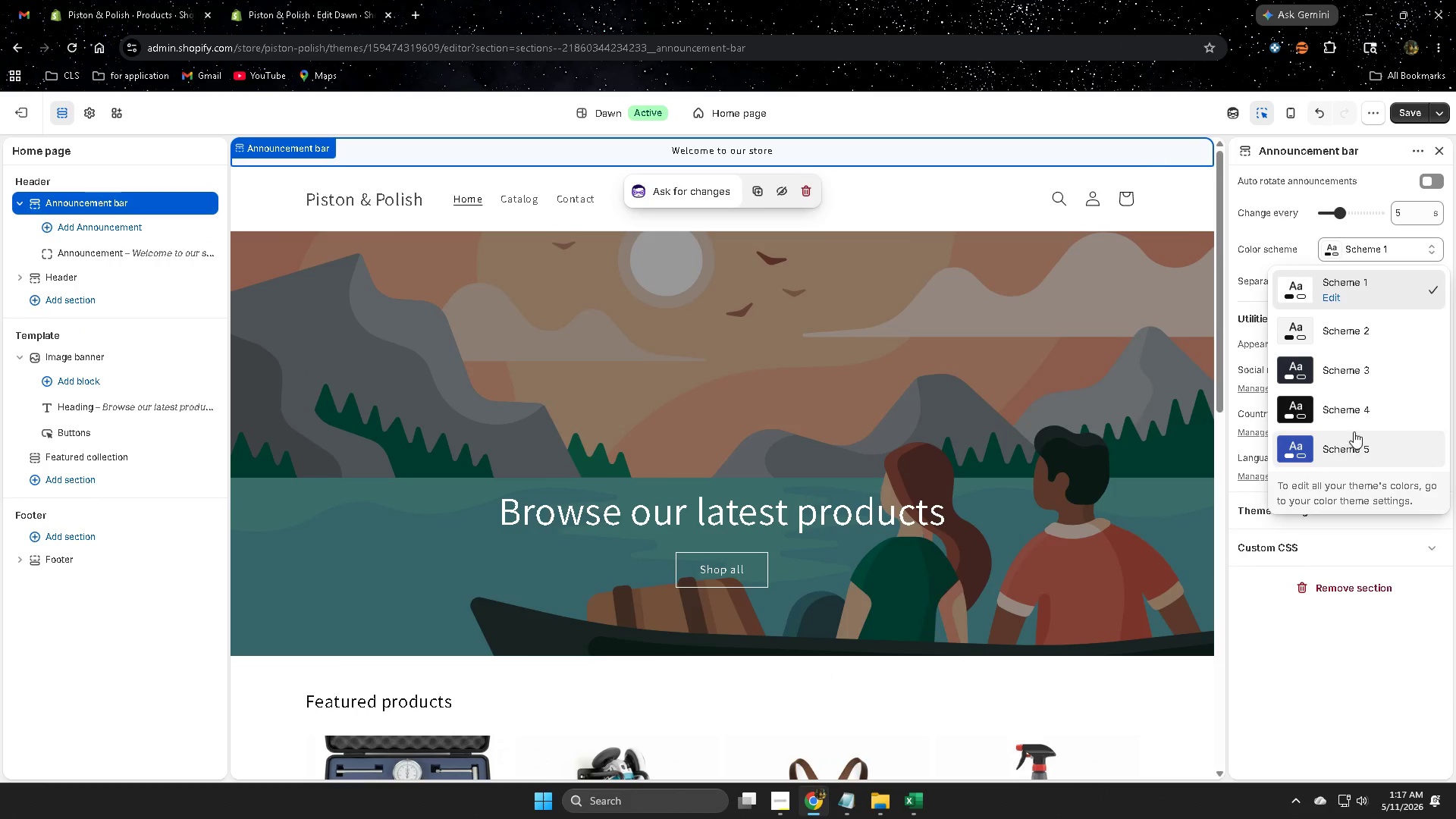 
left_click([1351, 412])
 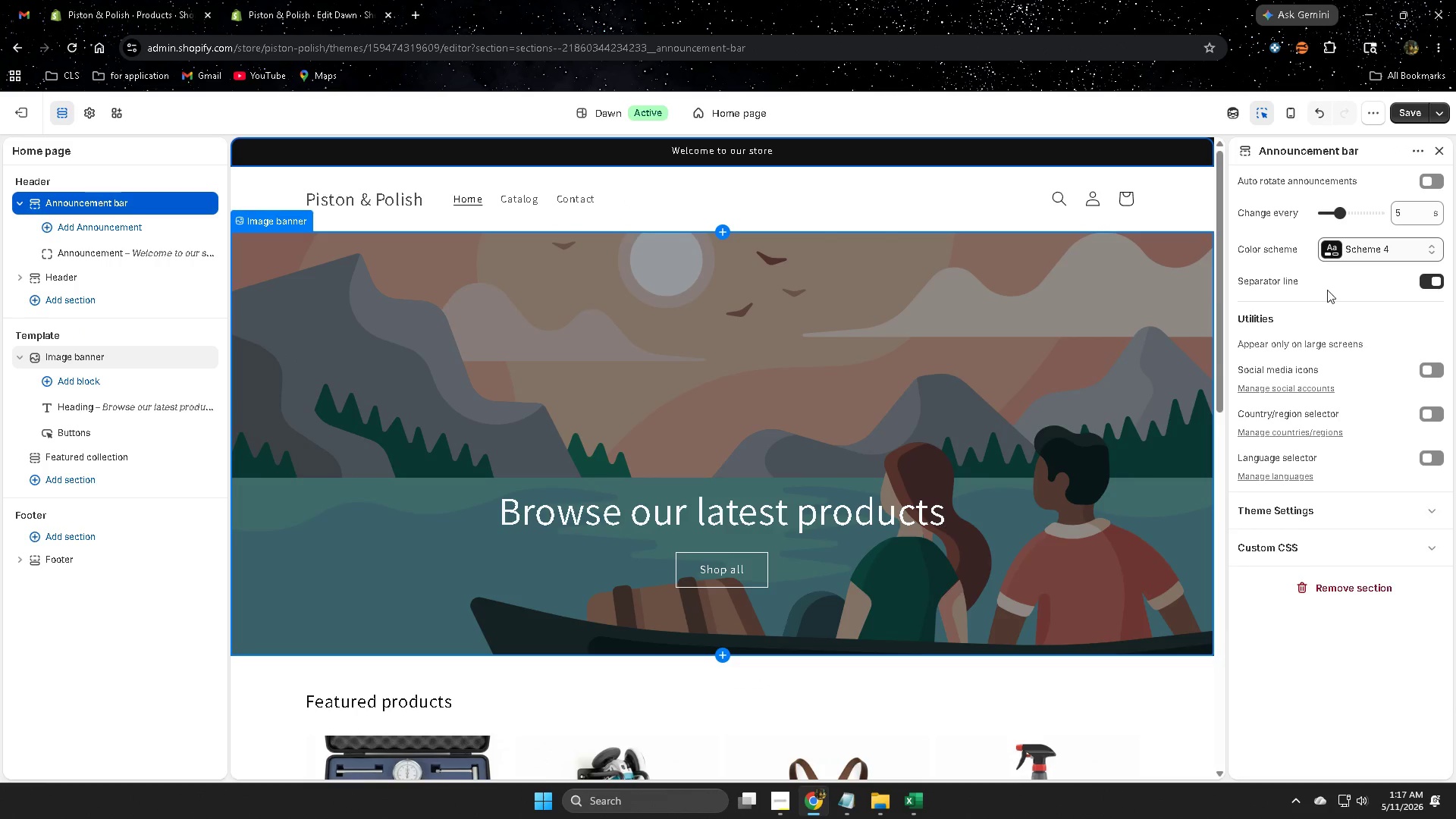 
left_click([1367, 248])
 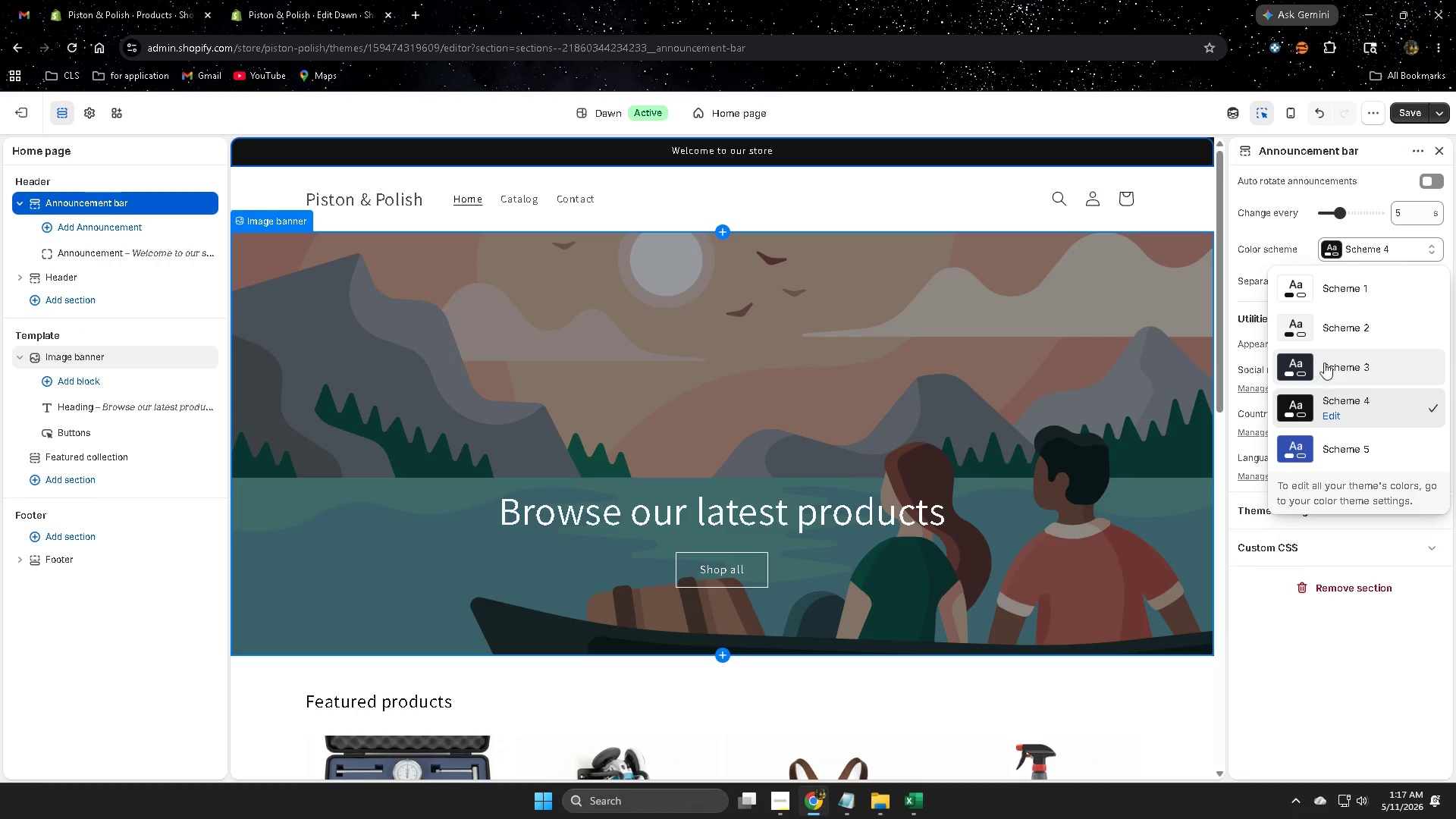 
left_click([1338, 362])
 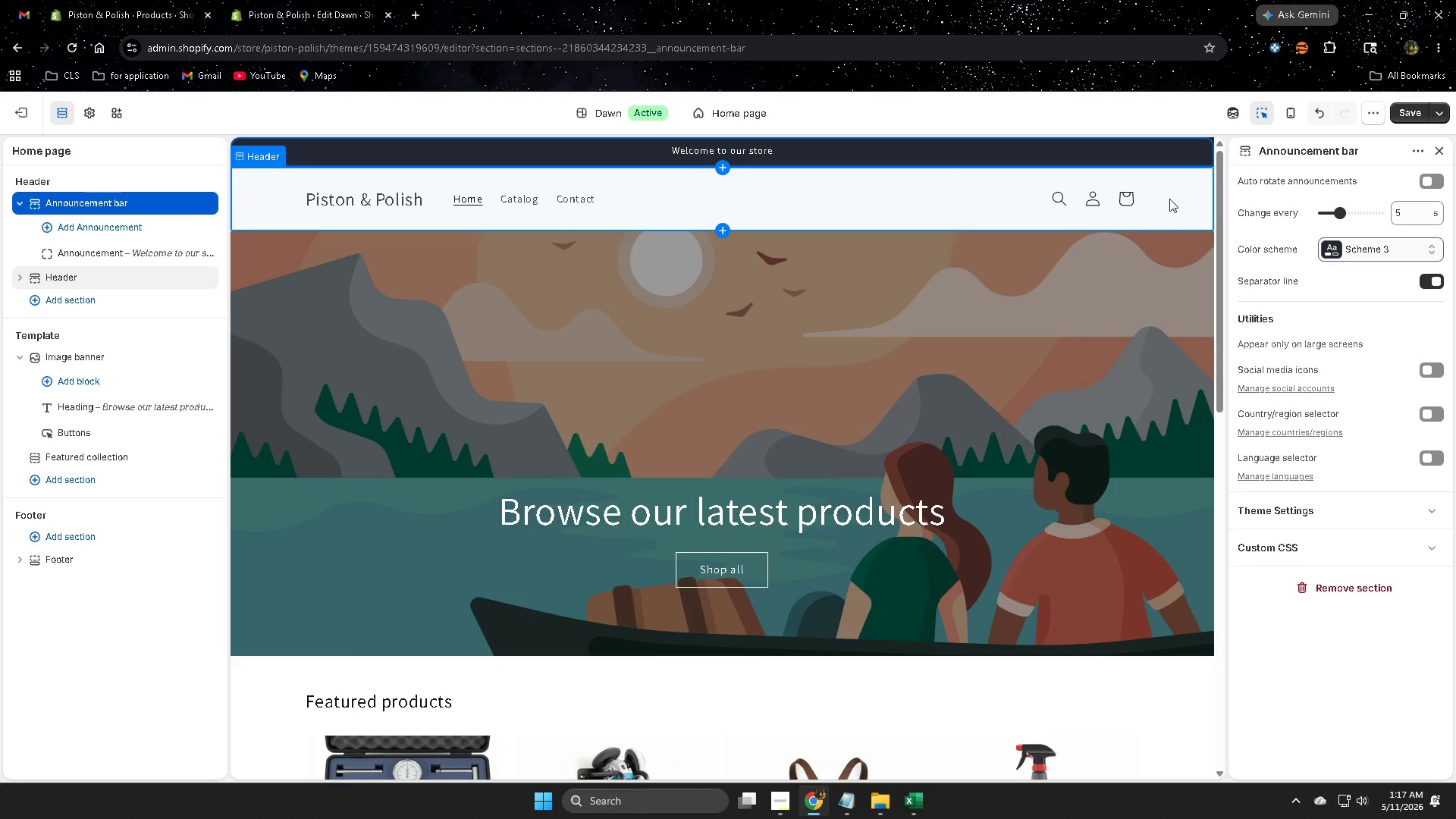 
left_click([1182, 195])
 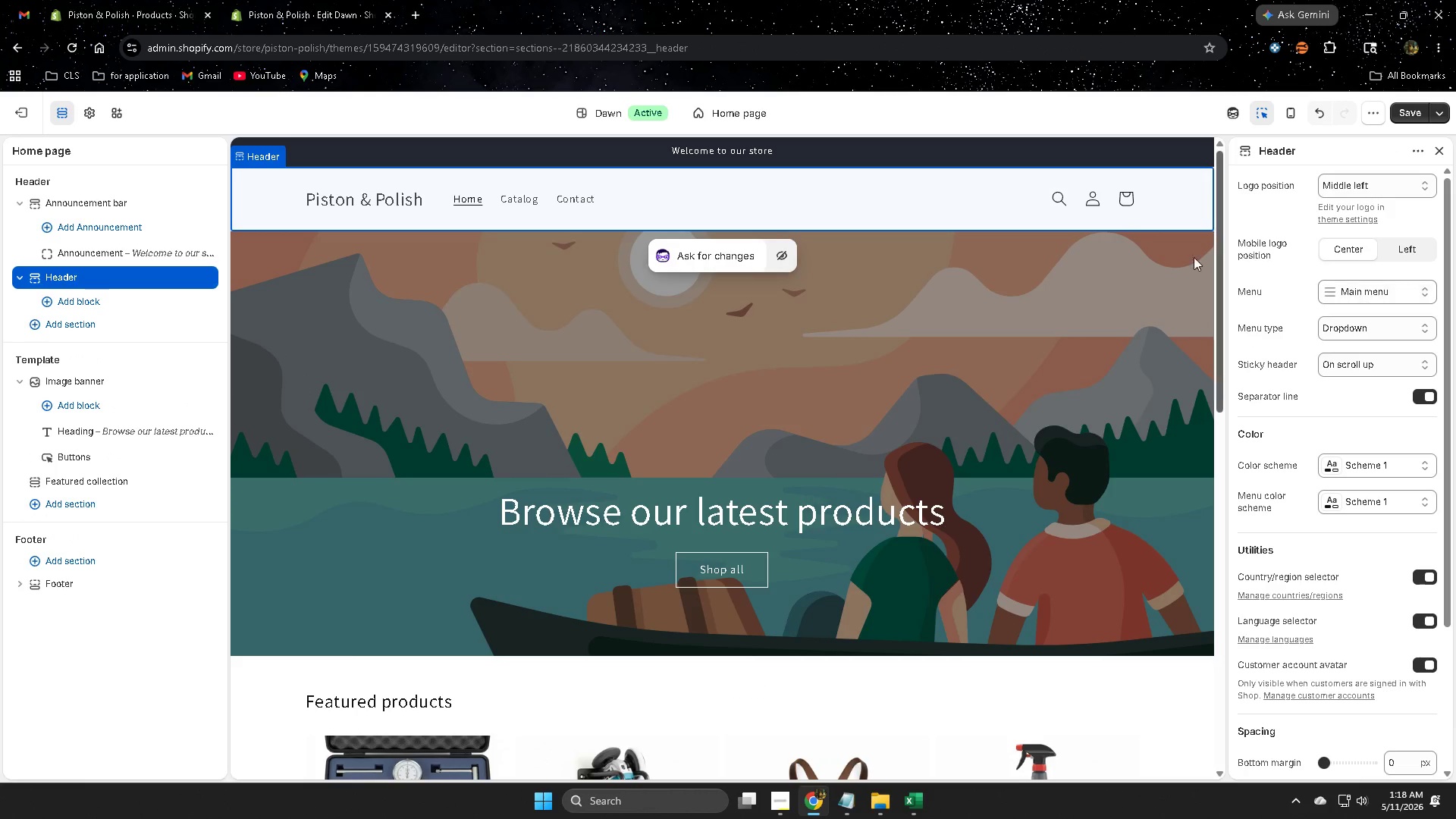 
scroll: coordinate [1117, 413], scroll_direction: up, amount: 2.0
 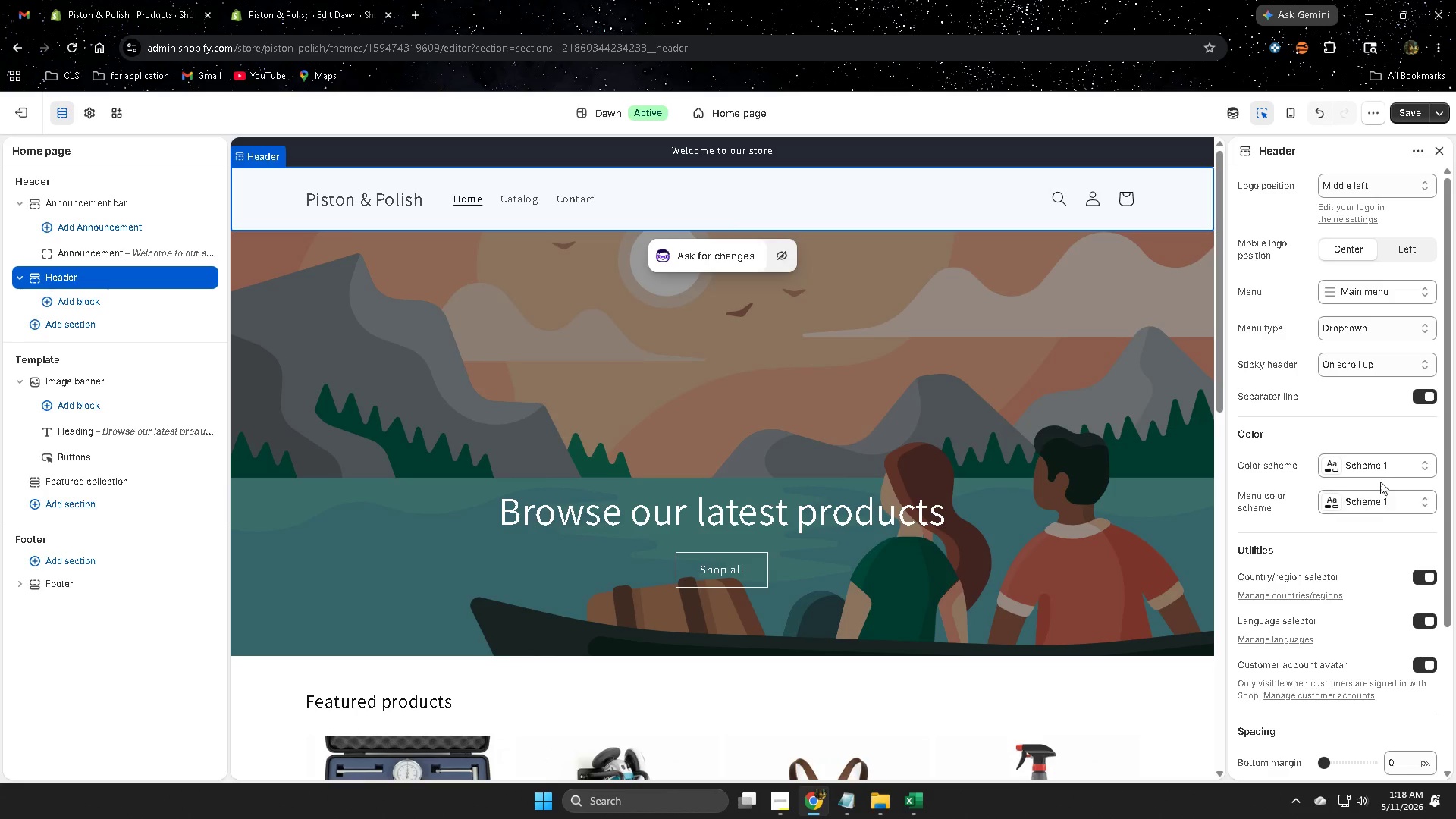 
left_click([1397, 464])
 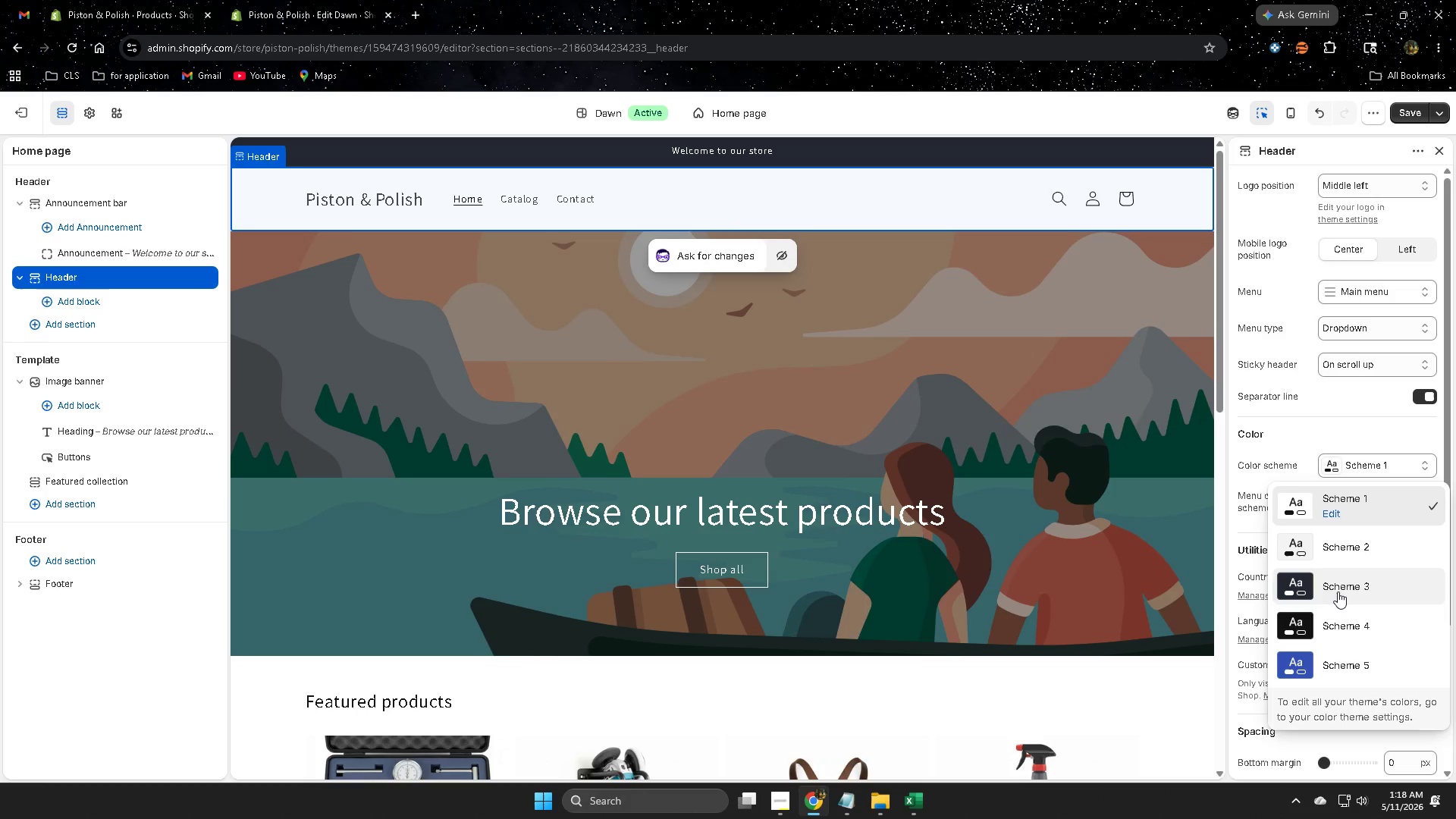 
left_click([1338, 590])
 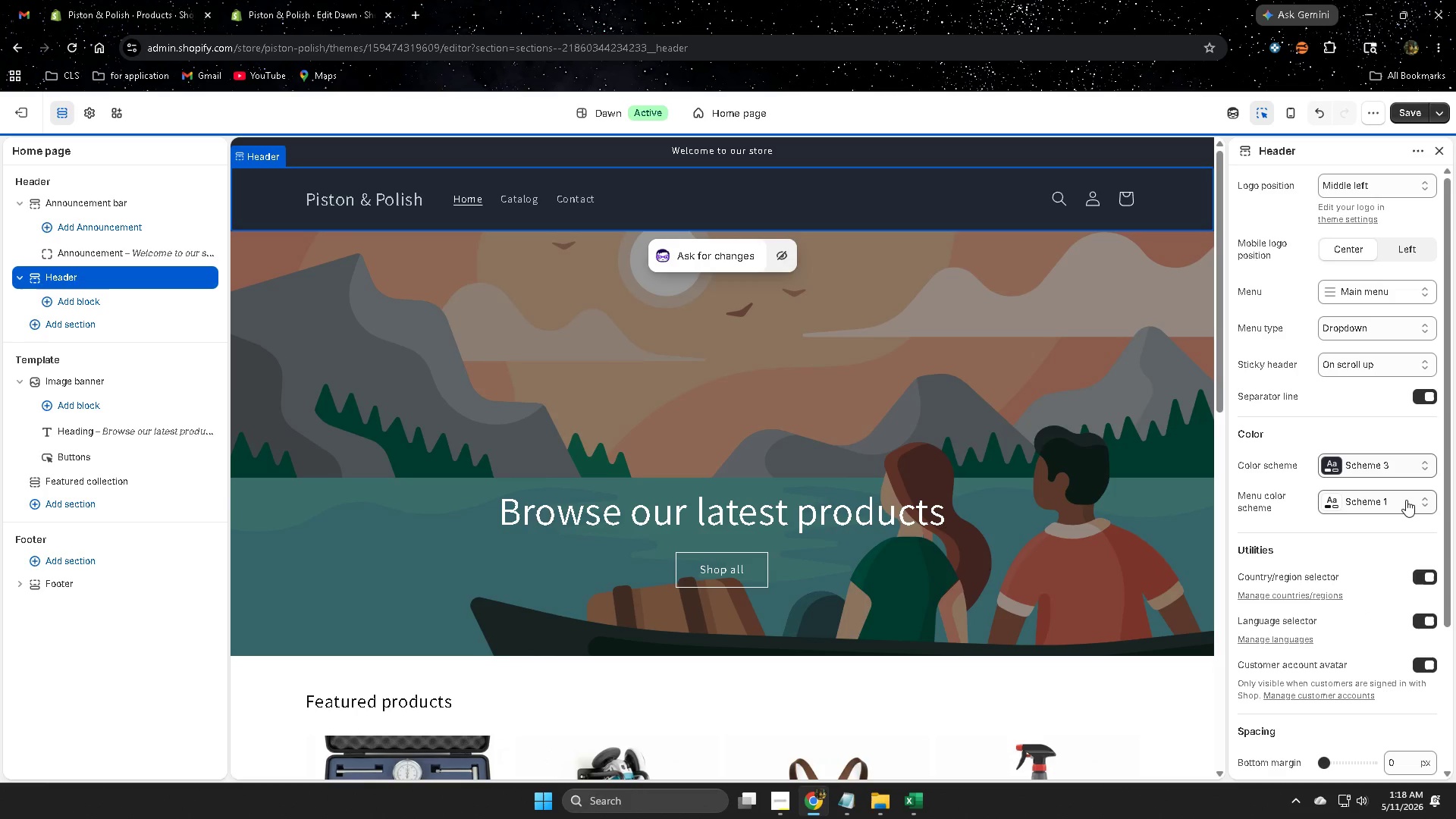 
left_click([1399, 498])
 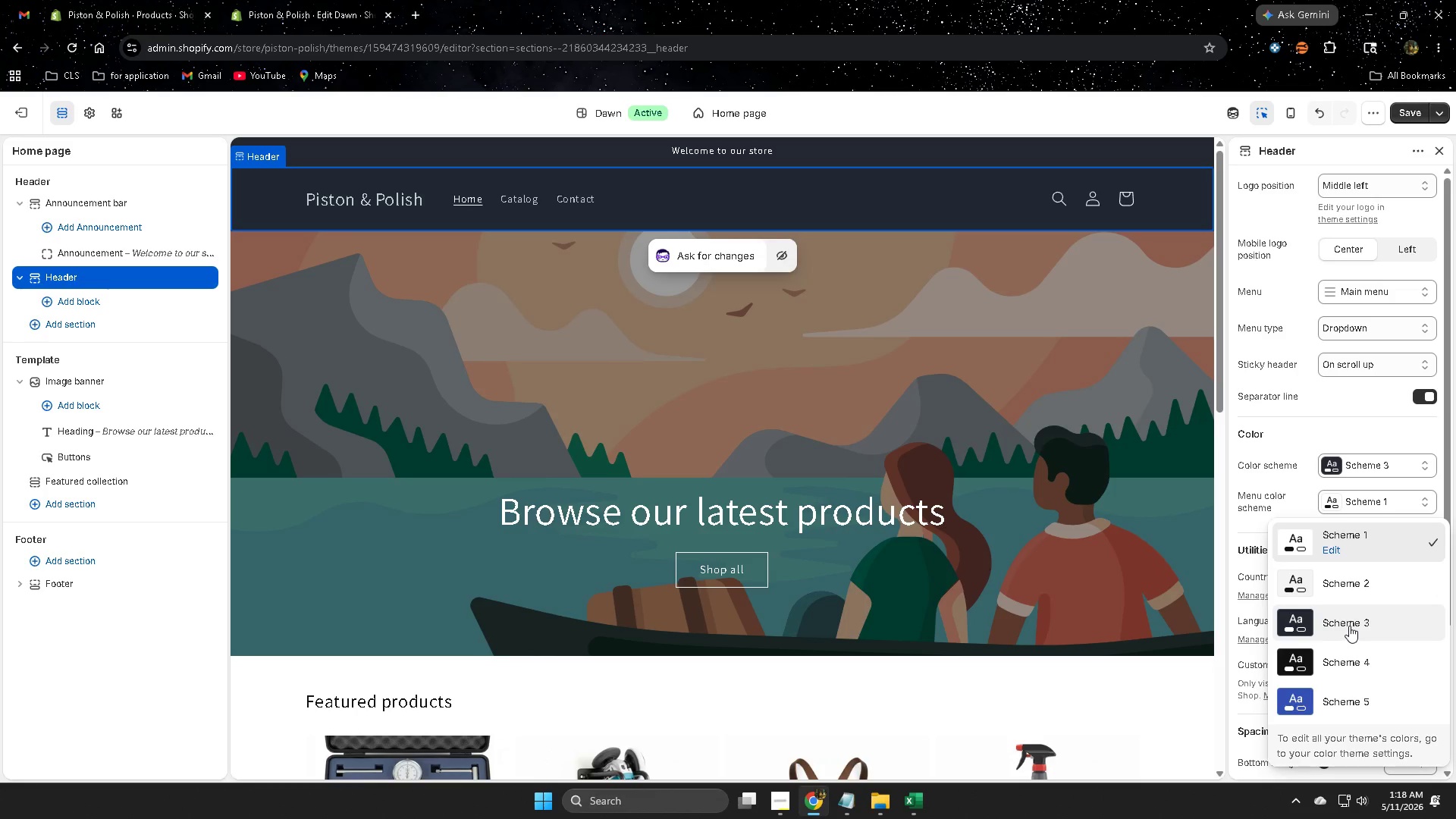 
left_click([1349, 626])
 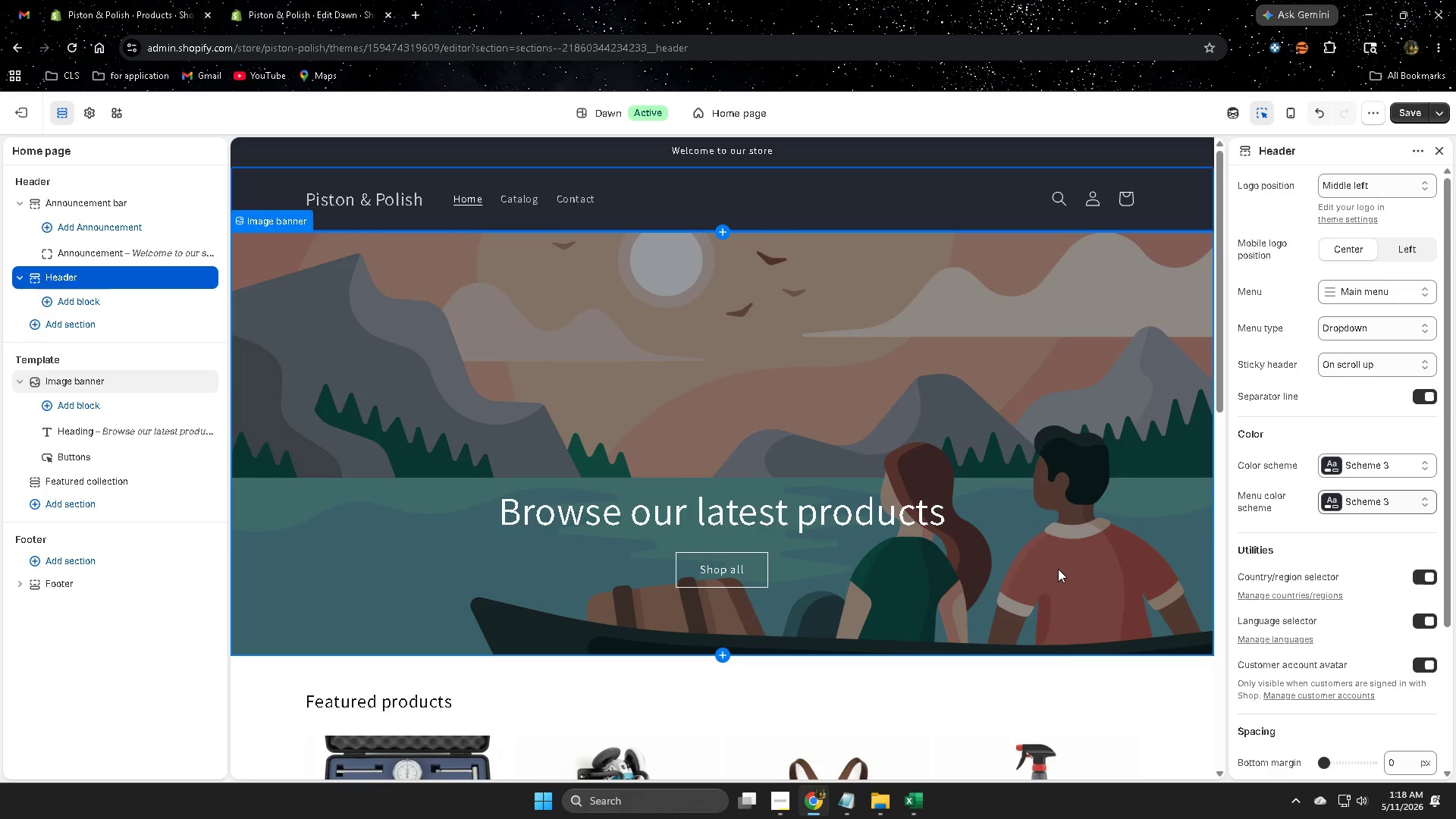 
scroll: coordinate [1058, 569], scroll_direction: down, amount: 3.0
 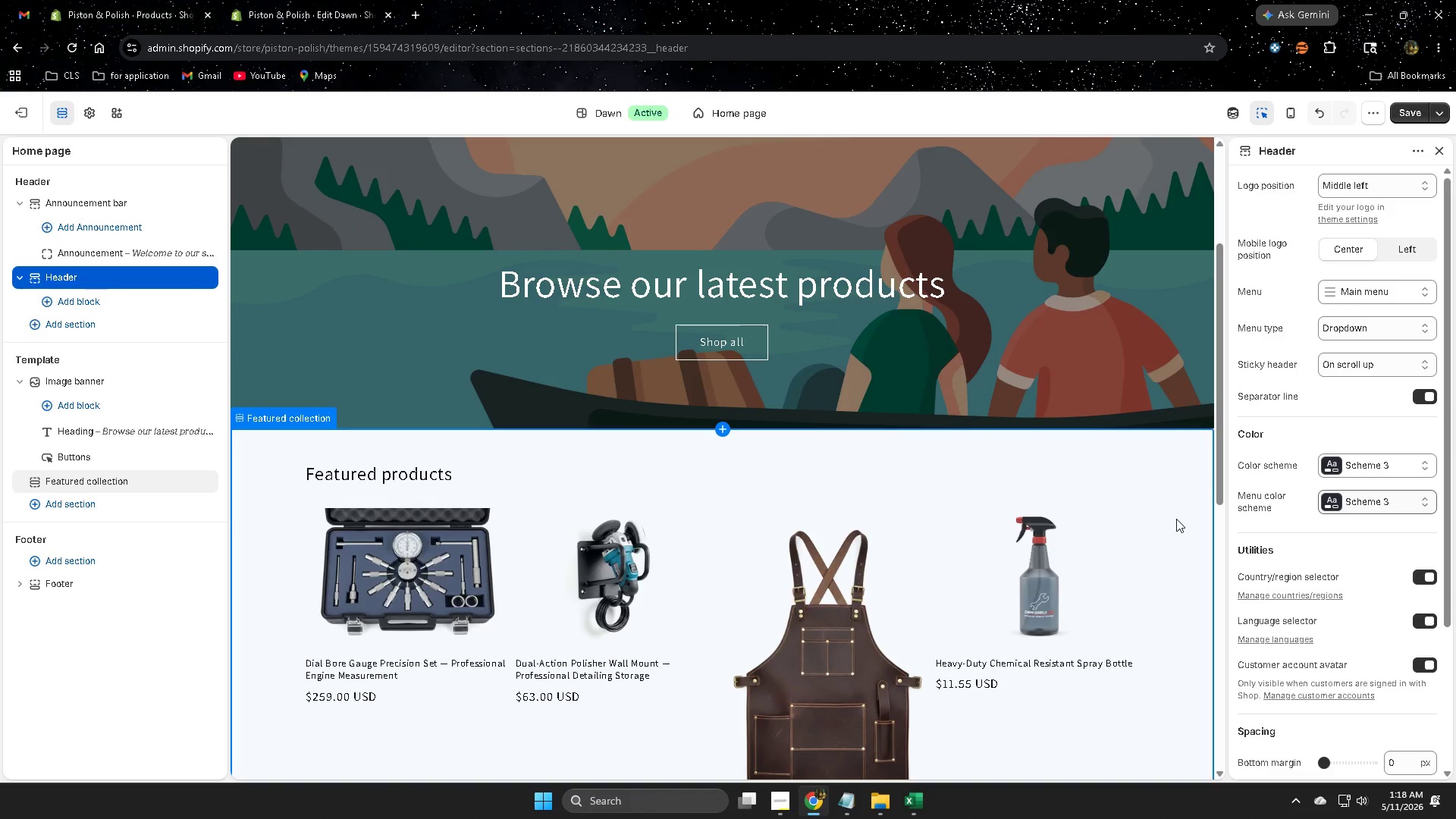 
left_click([1176, 513])
 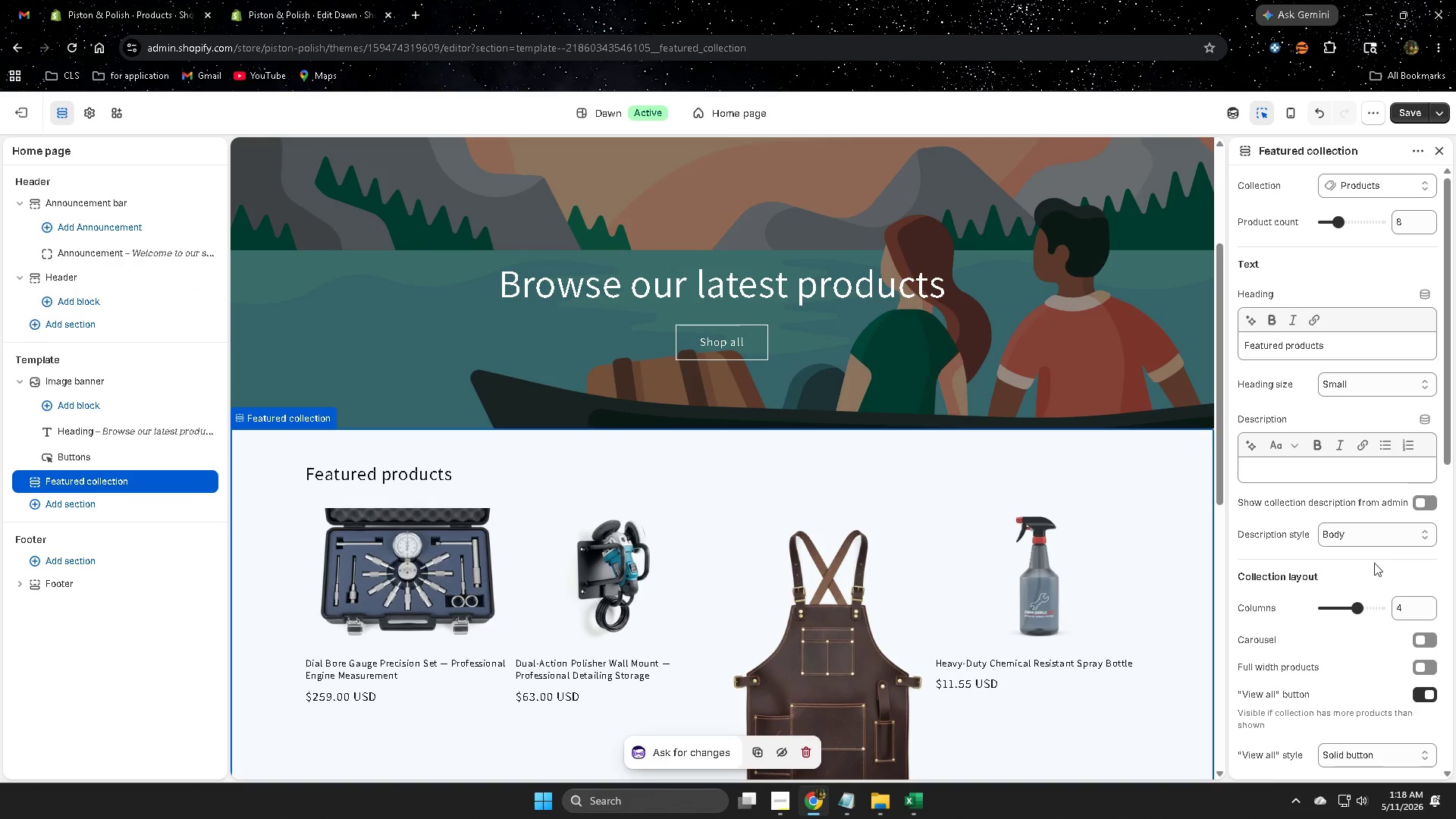 
scroll: coordinate [1354, 422], scroll_direction: down, amount: 3.0
 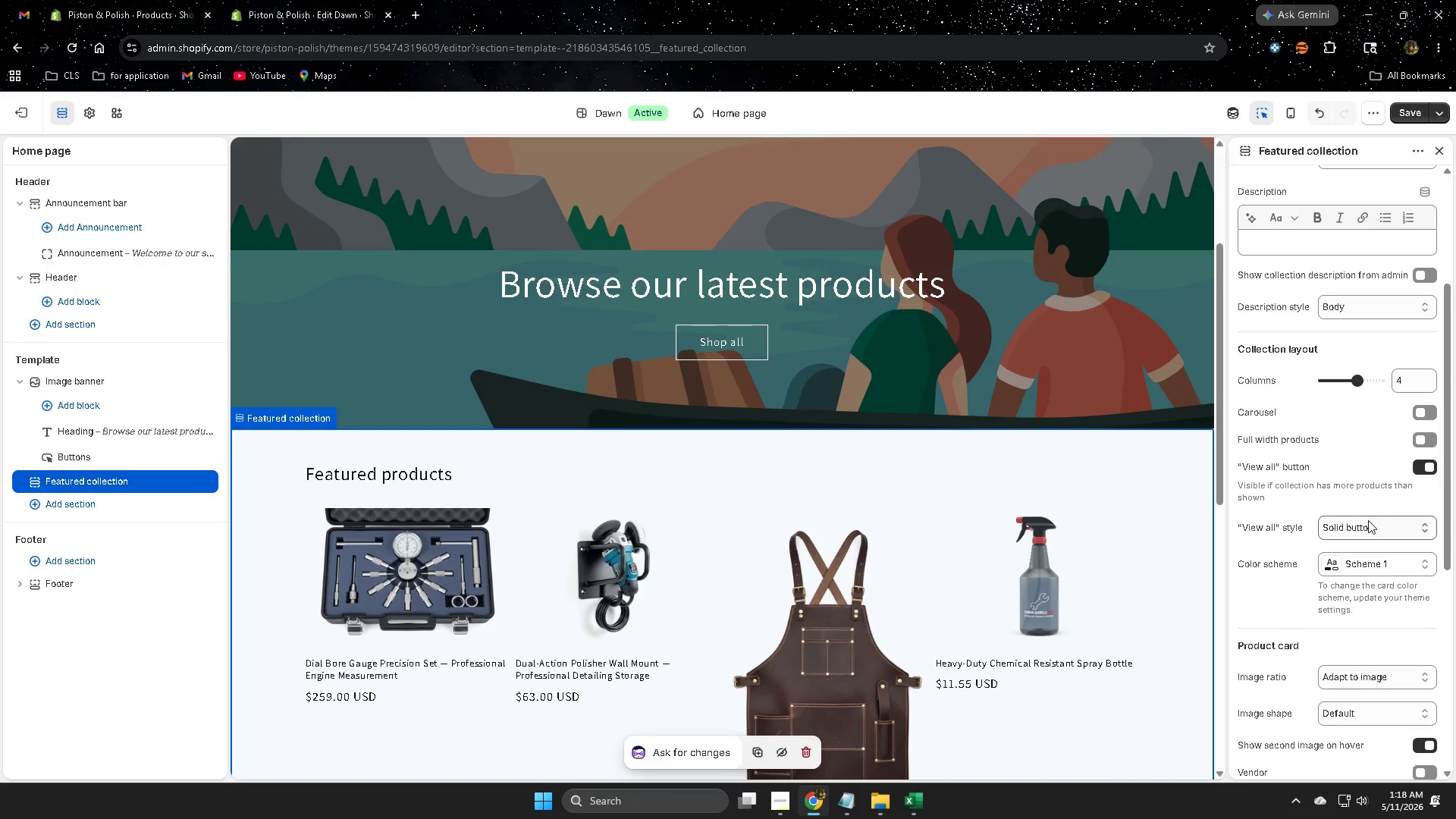 
left_click([1398, 562])
 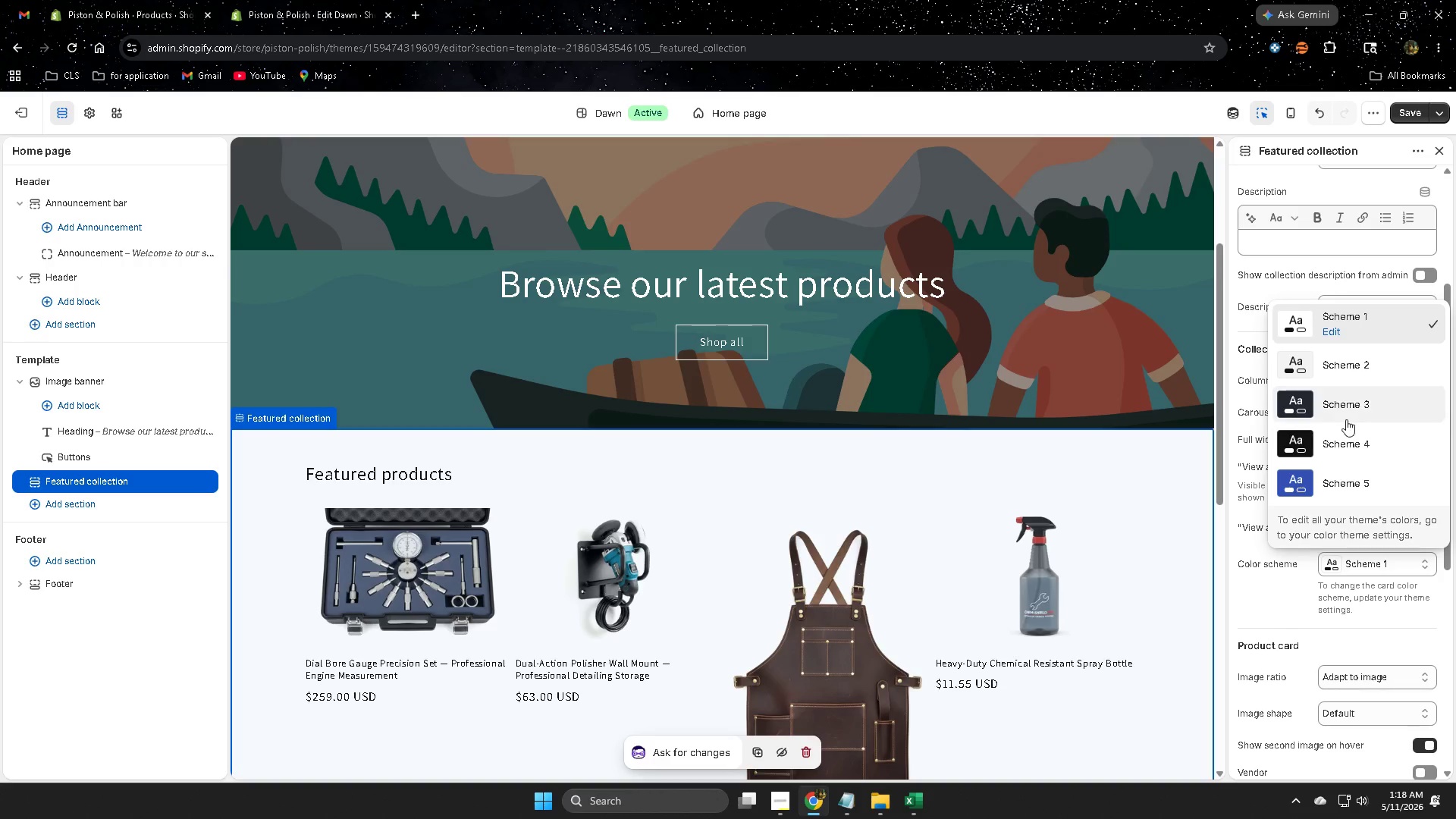 
left_click([1346, 409])
 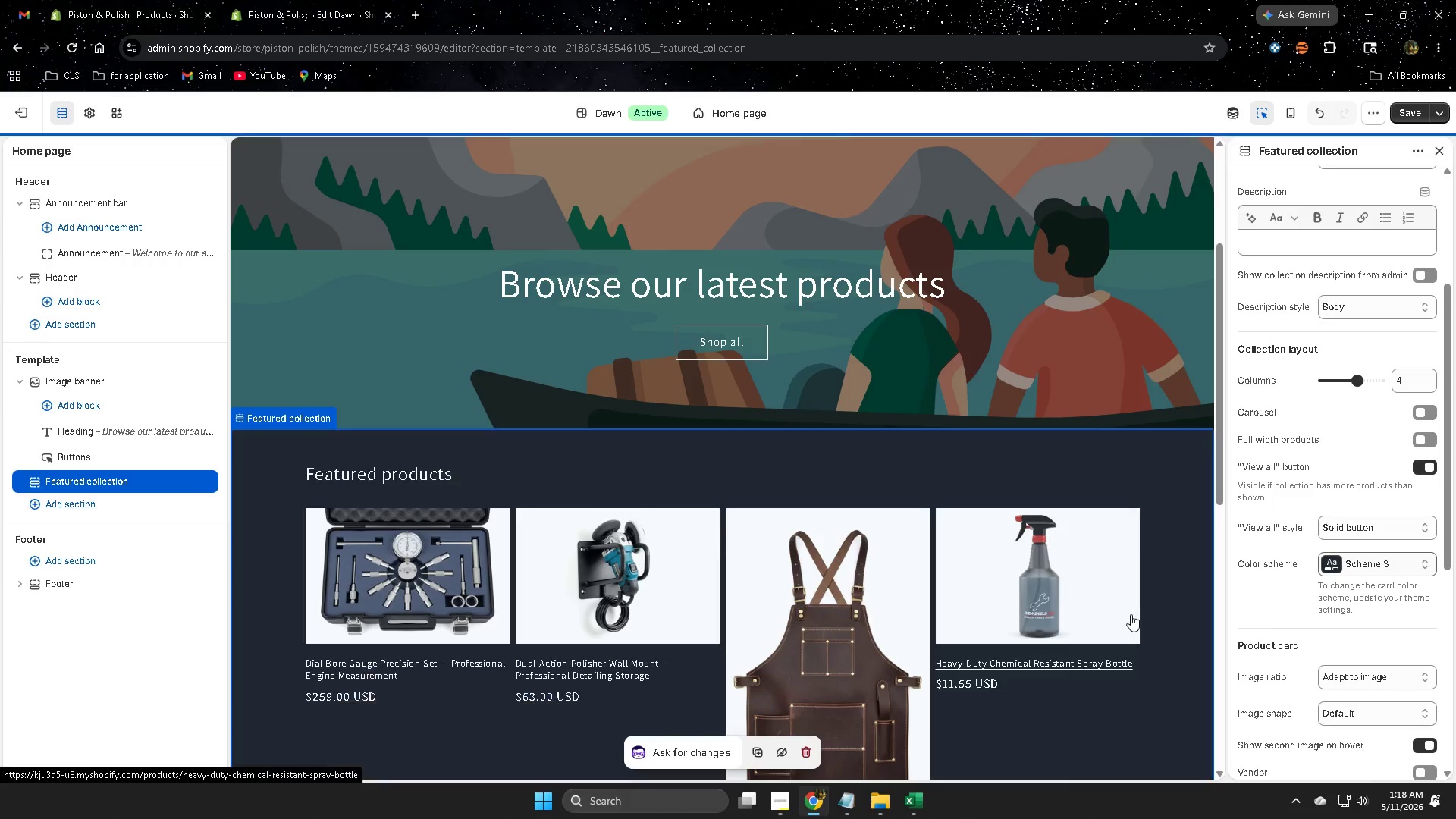 
scroll: coordinate [1390, 518], scroll_direction: down, amount: 7.0
 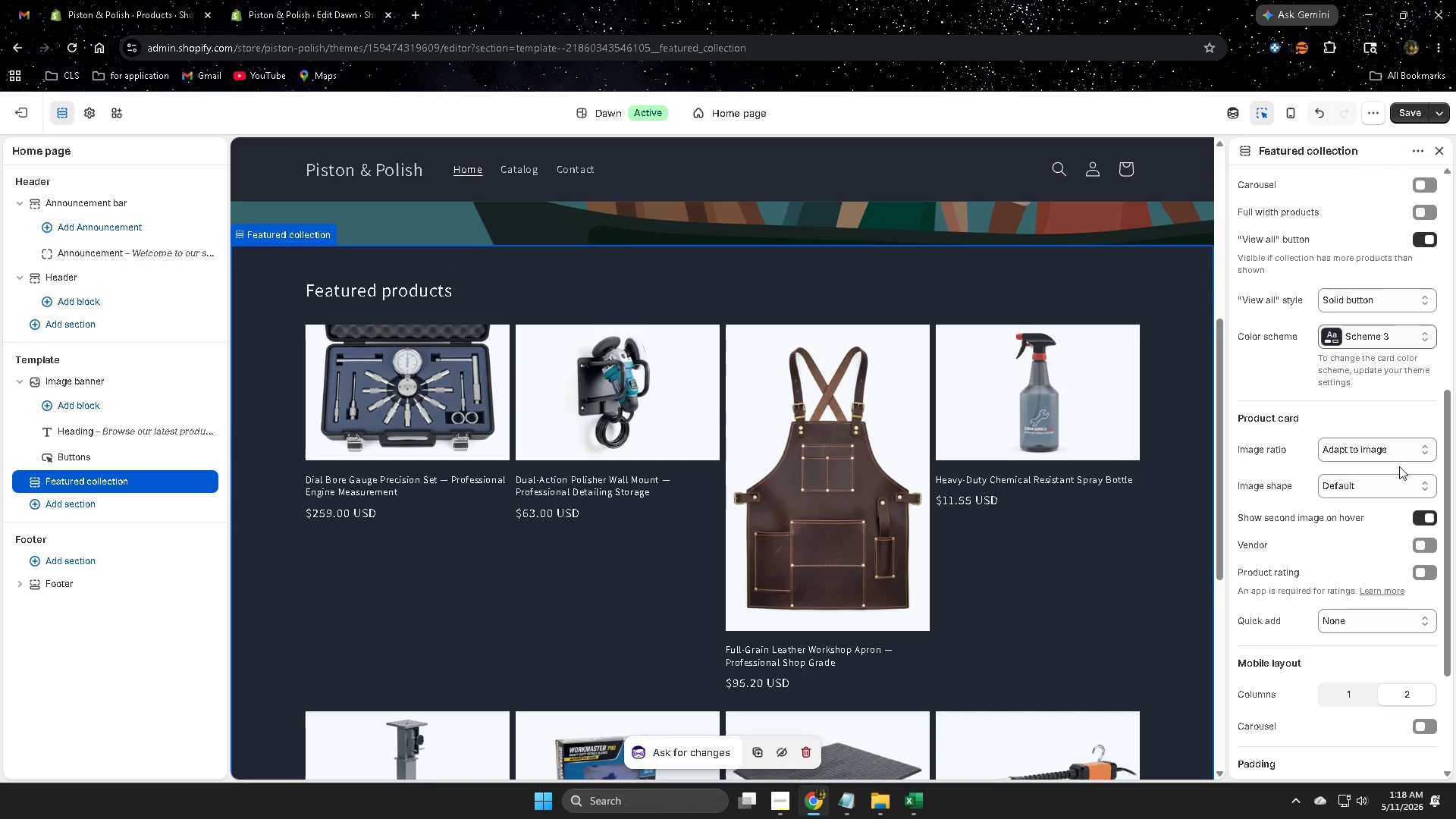 
left_click([1399, 448])
 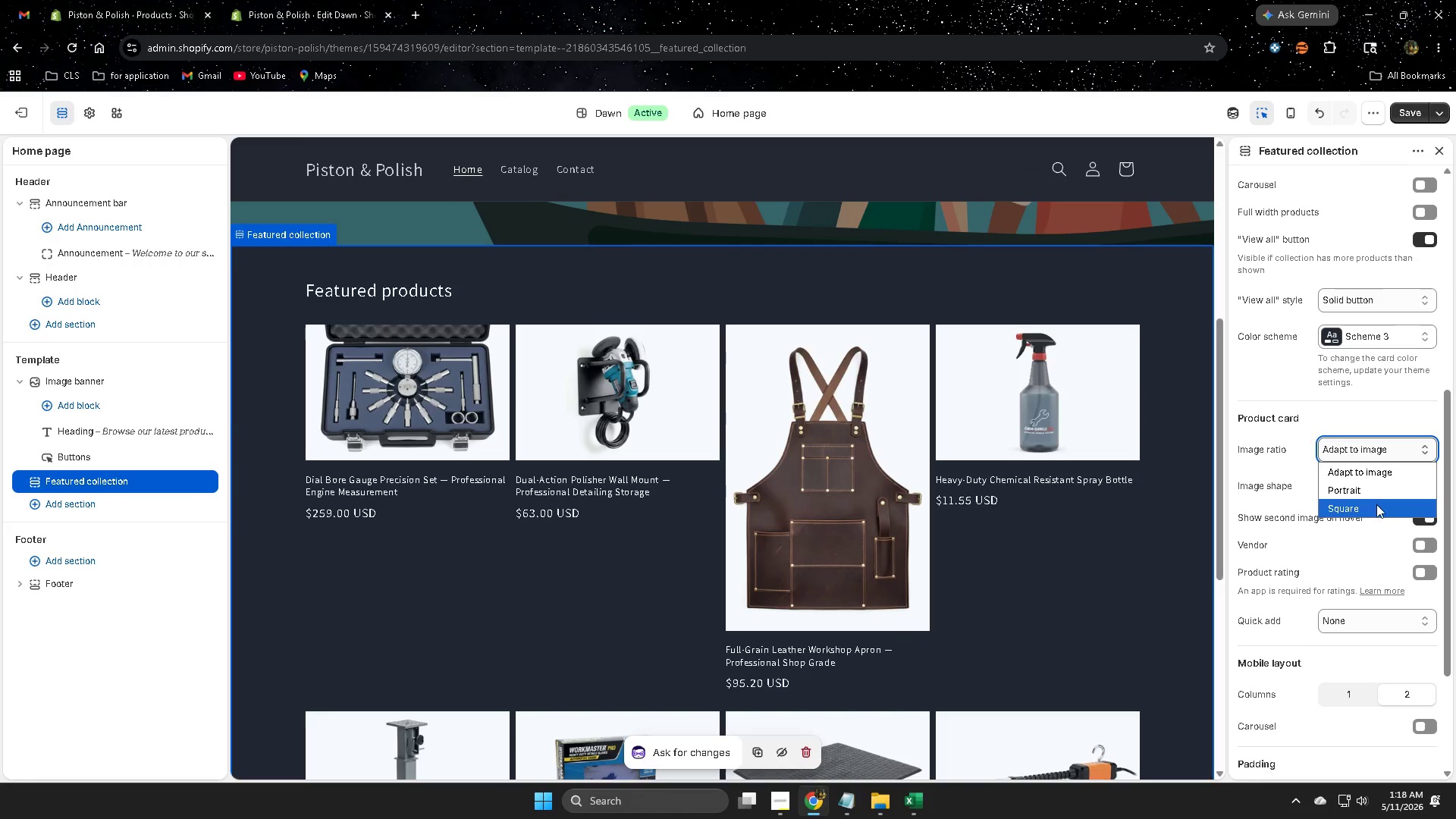 
left_click([1376, 504])
 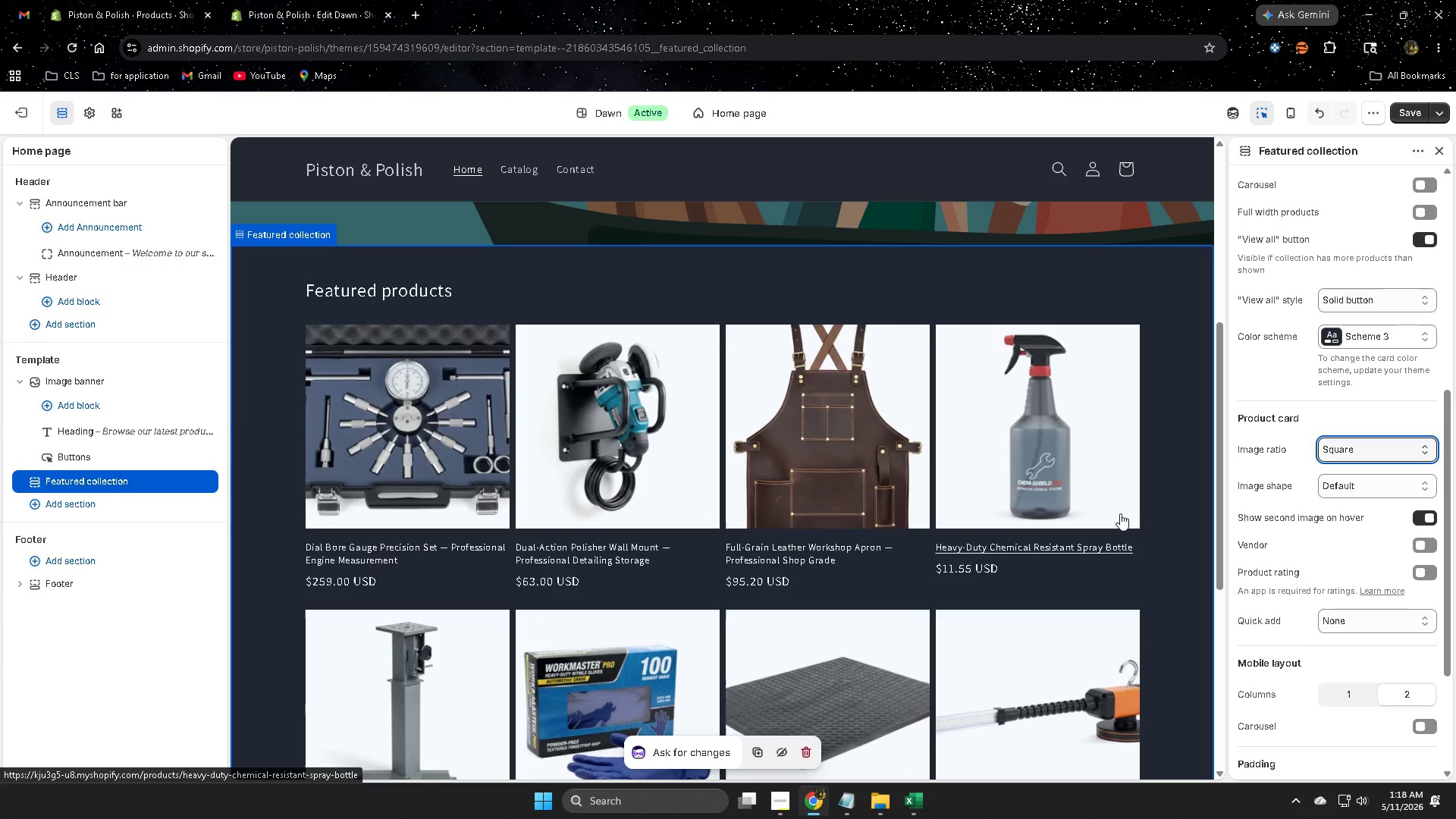 
scroll: coordinate [1196, 516], scroll_direction: down, amount: 7.0
 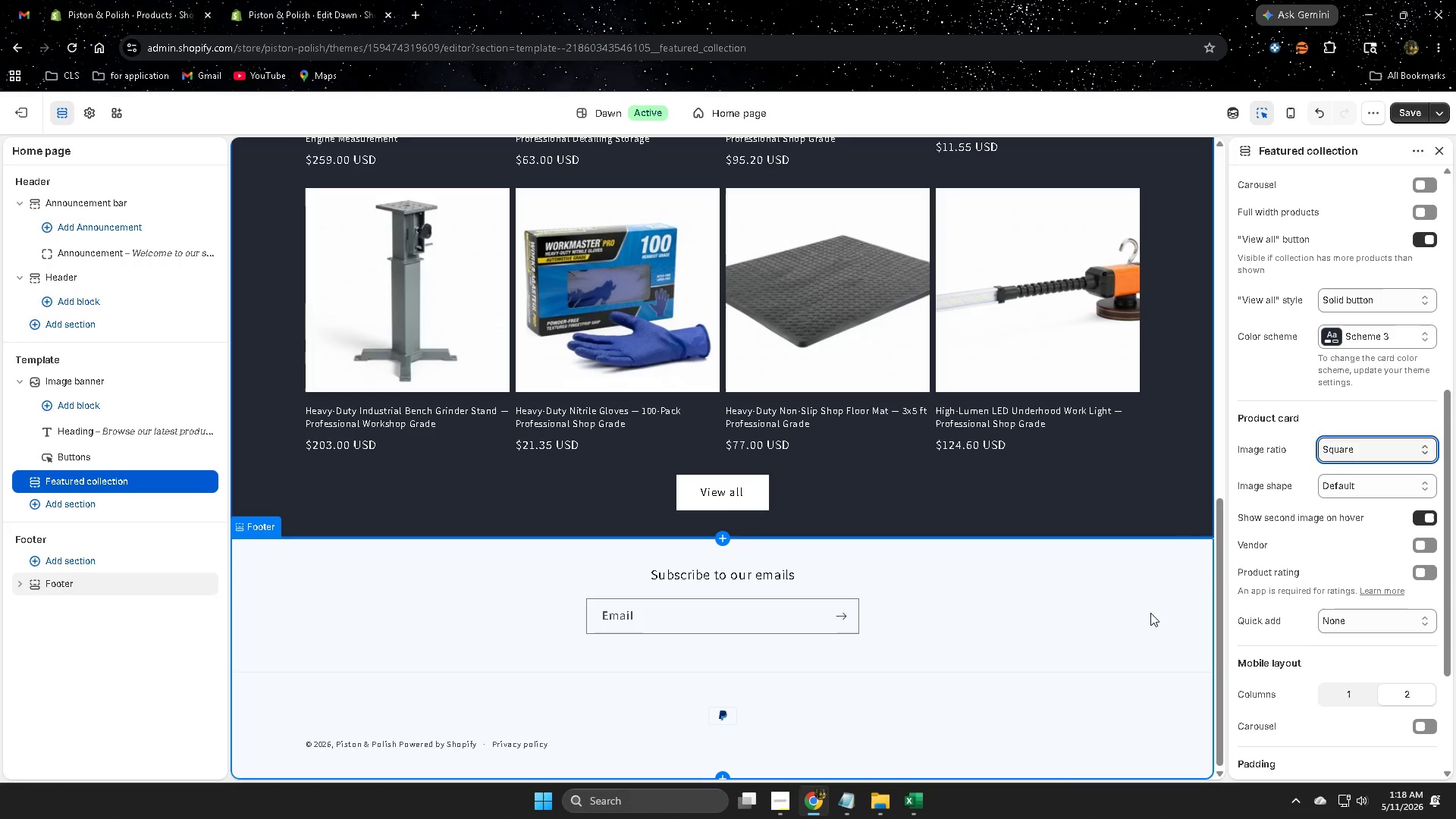 
left_click([1158, 611])
 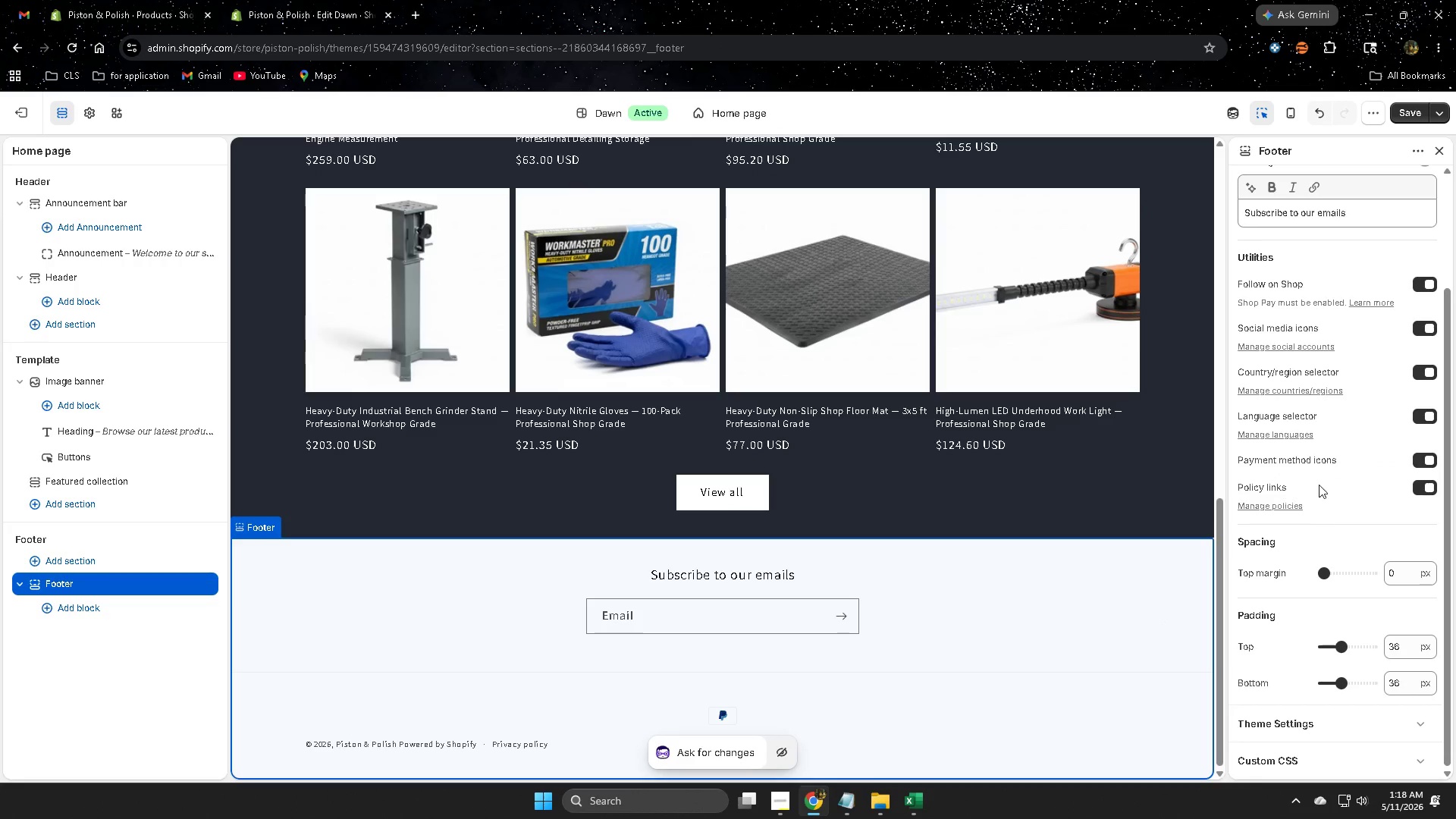 
scroll: coordinate [1181, 452], scroll_direction: up, amount: 9.0
 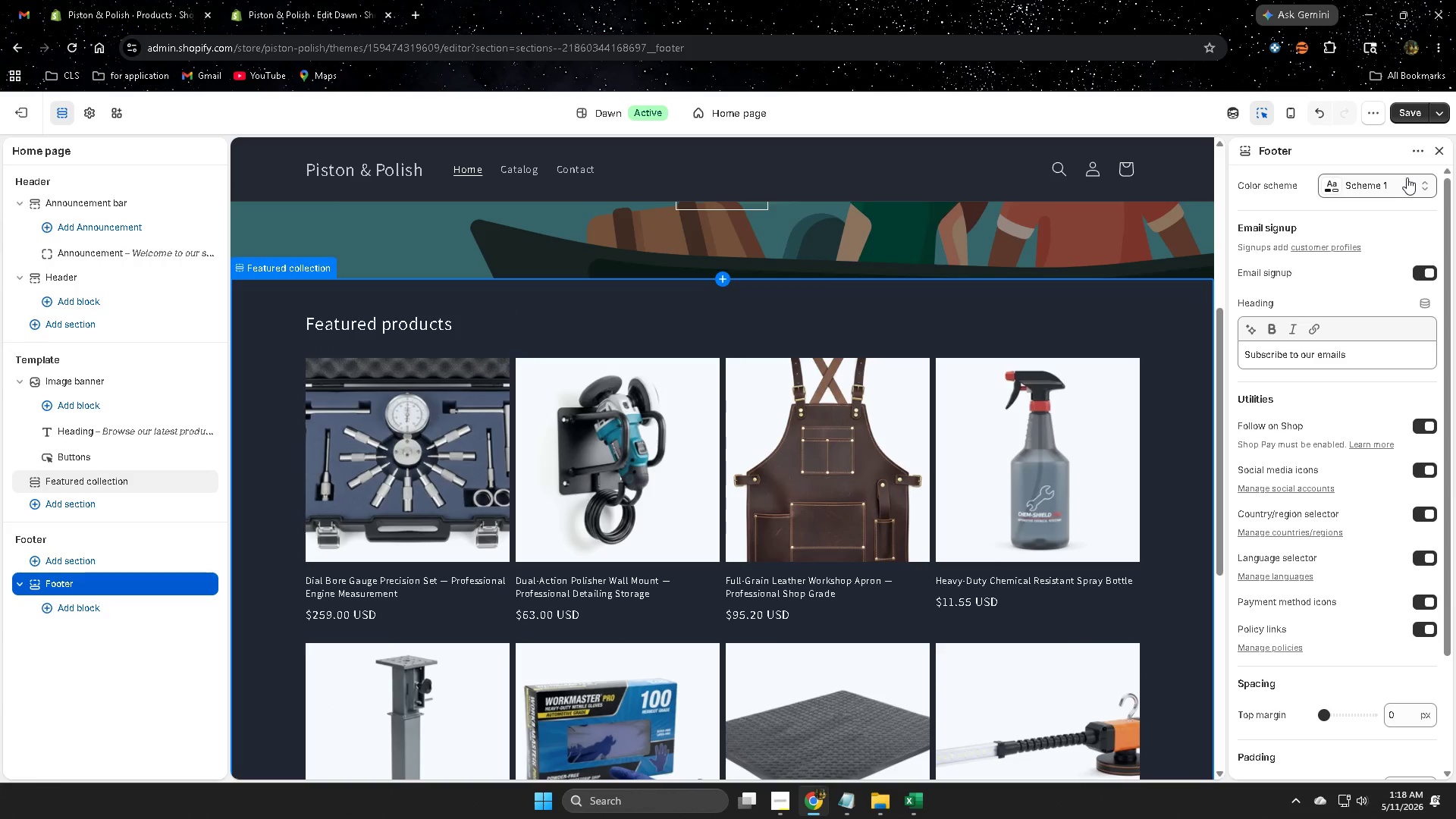 
left_click([1404, 180])
 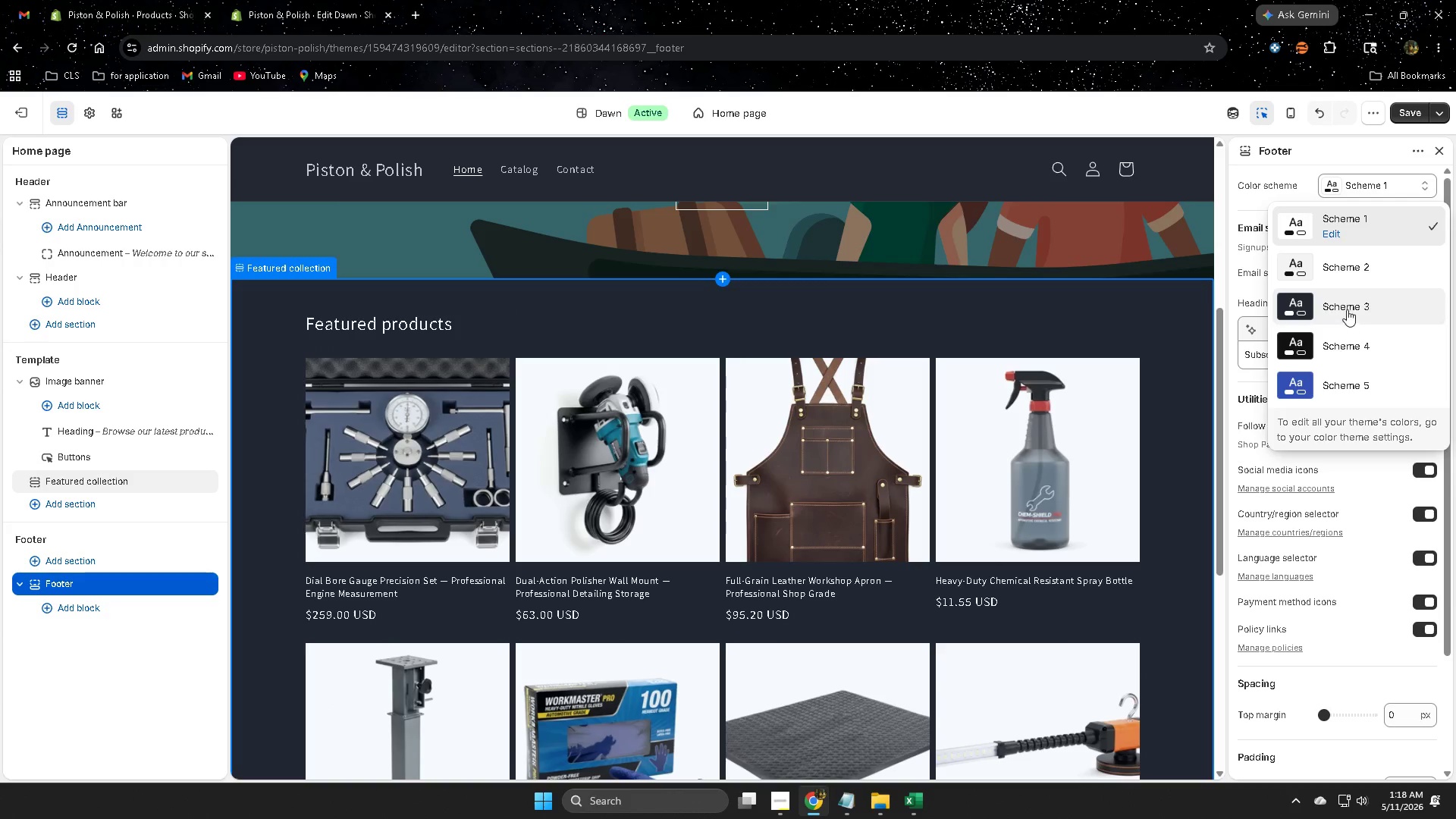 
left_click([1348, 309])
 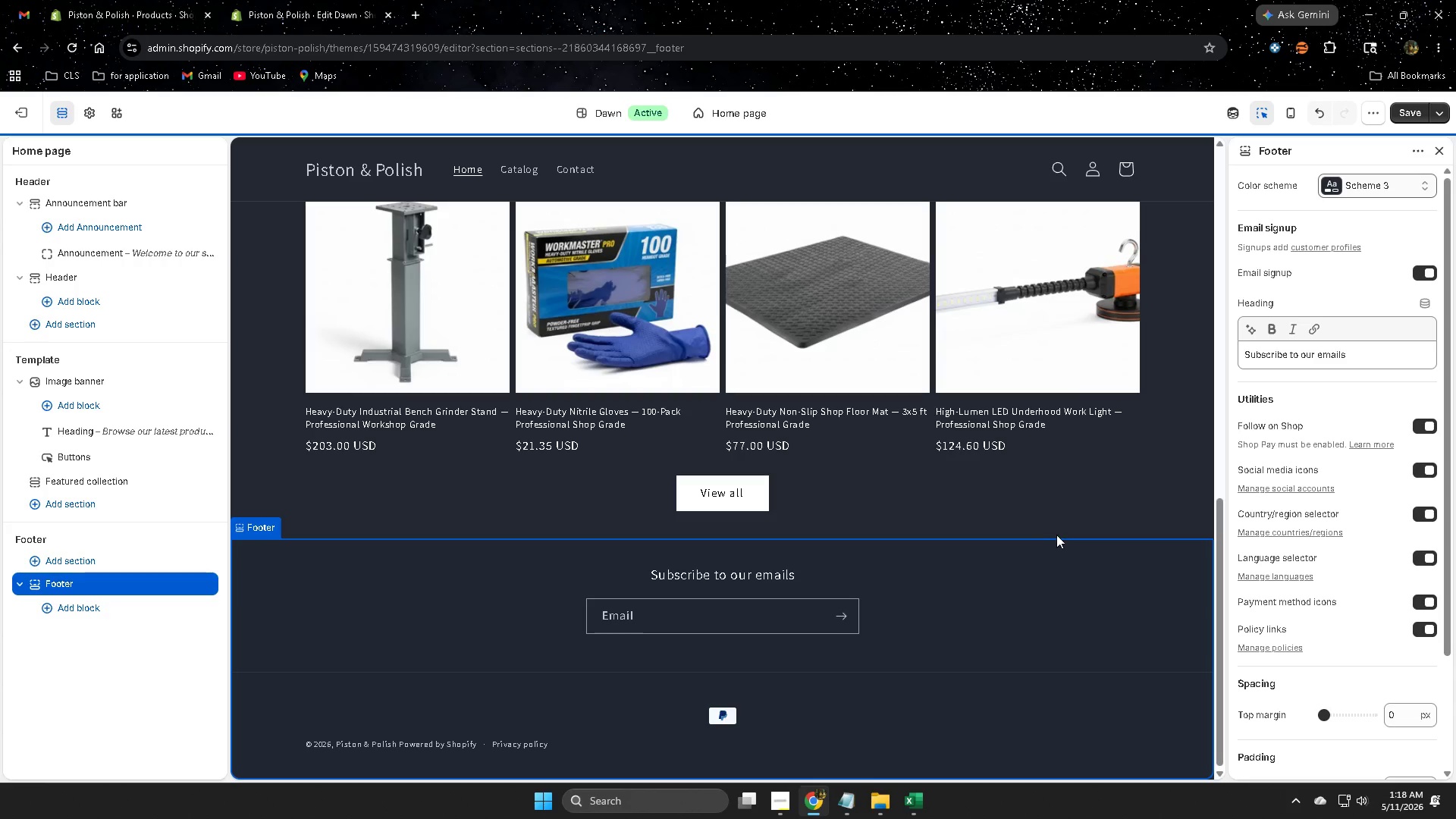 
scroll: coordinate [1072, 533], scroll_direction: up, amount: 3.0
 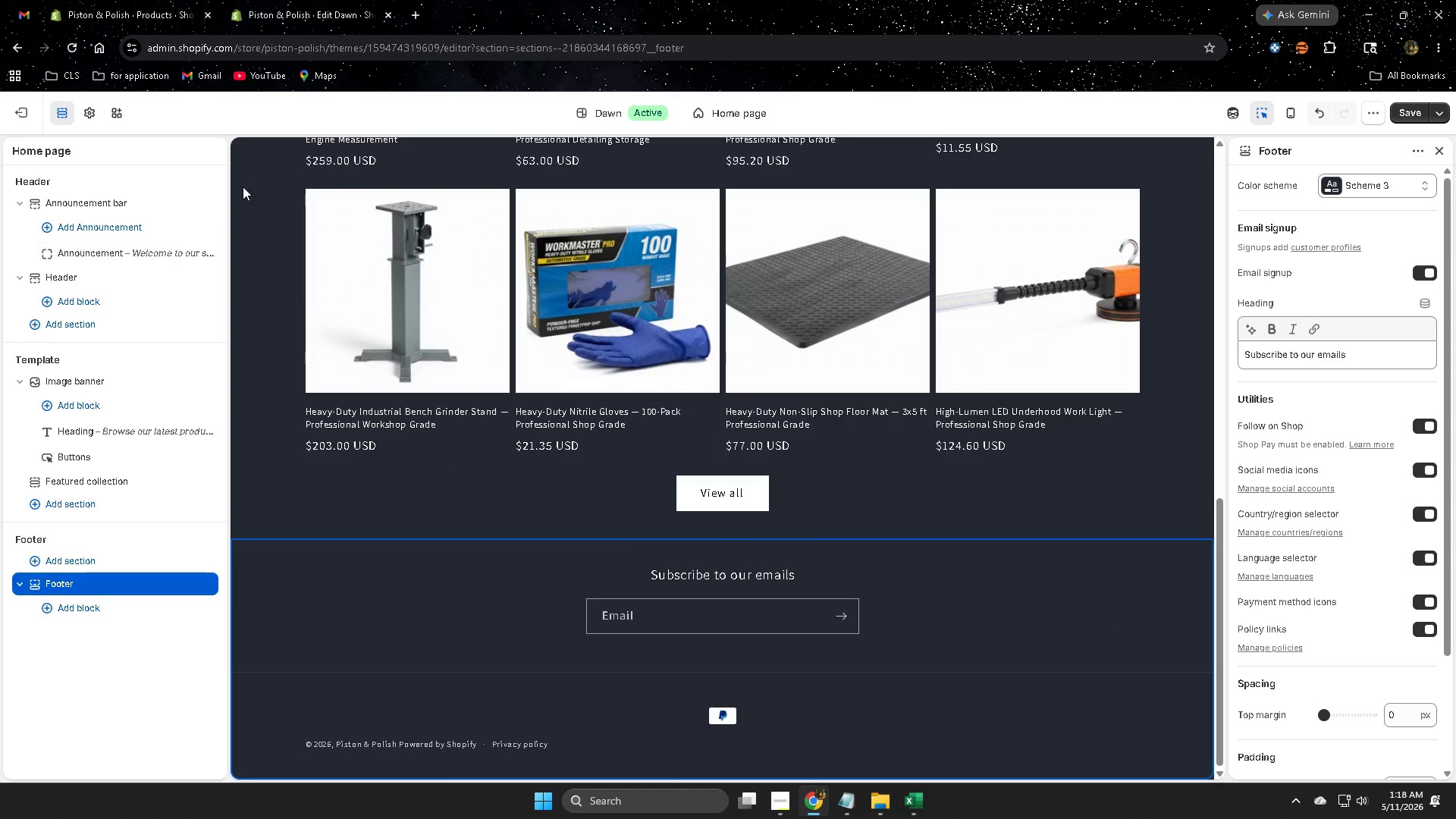 
left_click([90, 116])
 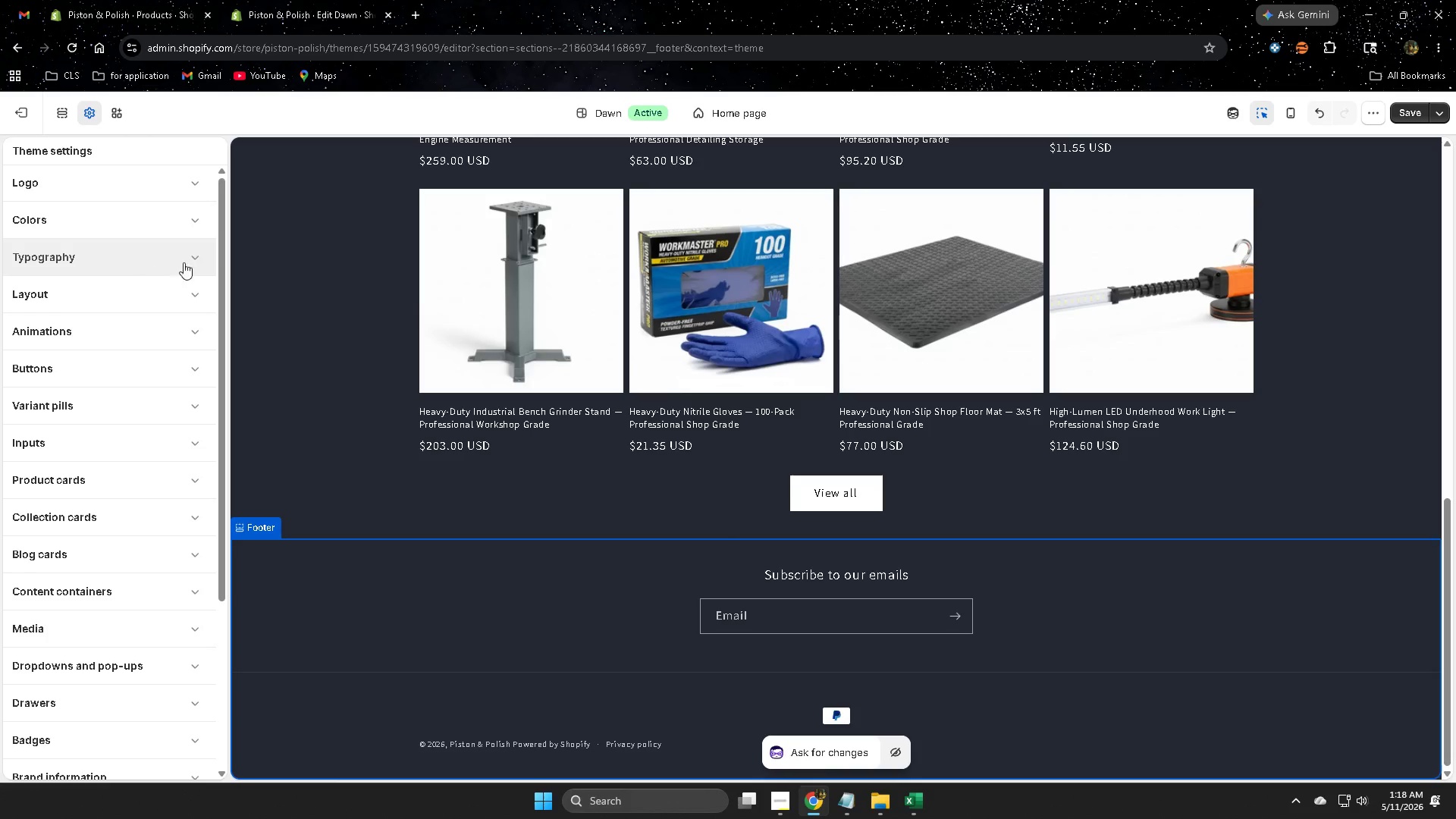 
left_click([199, 259])
 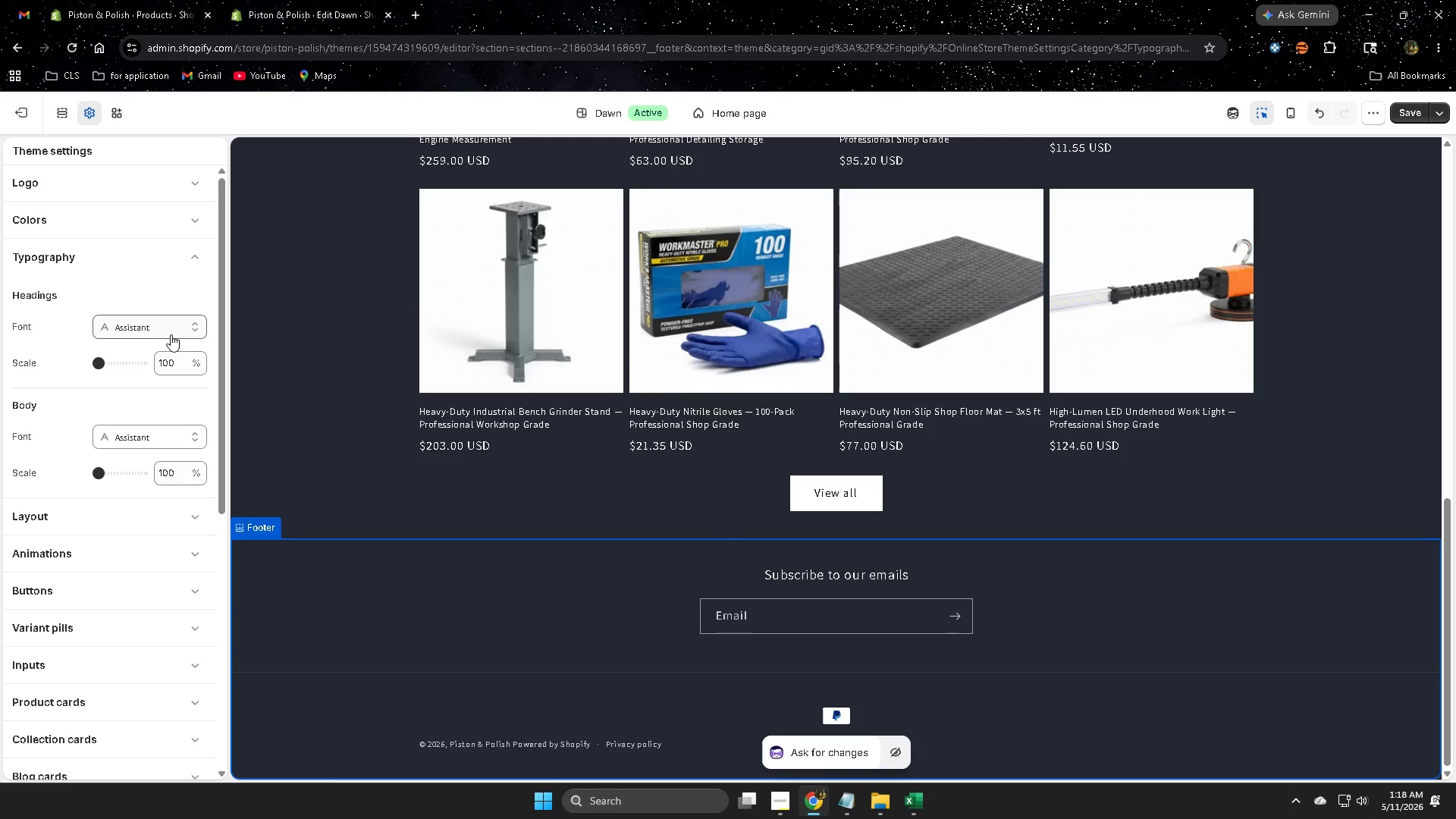 
left_click([170, 331])
 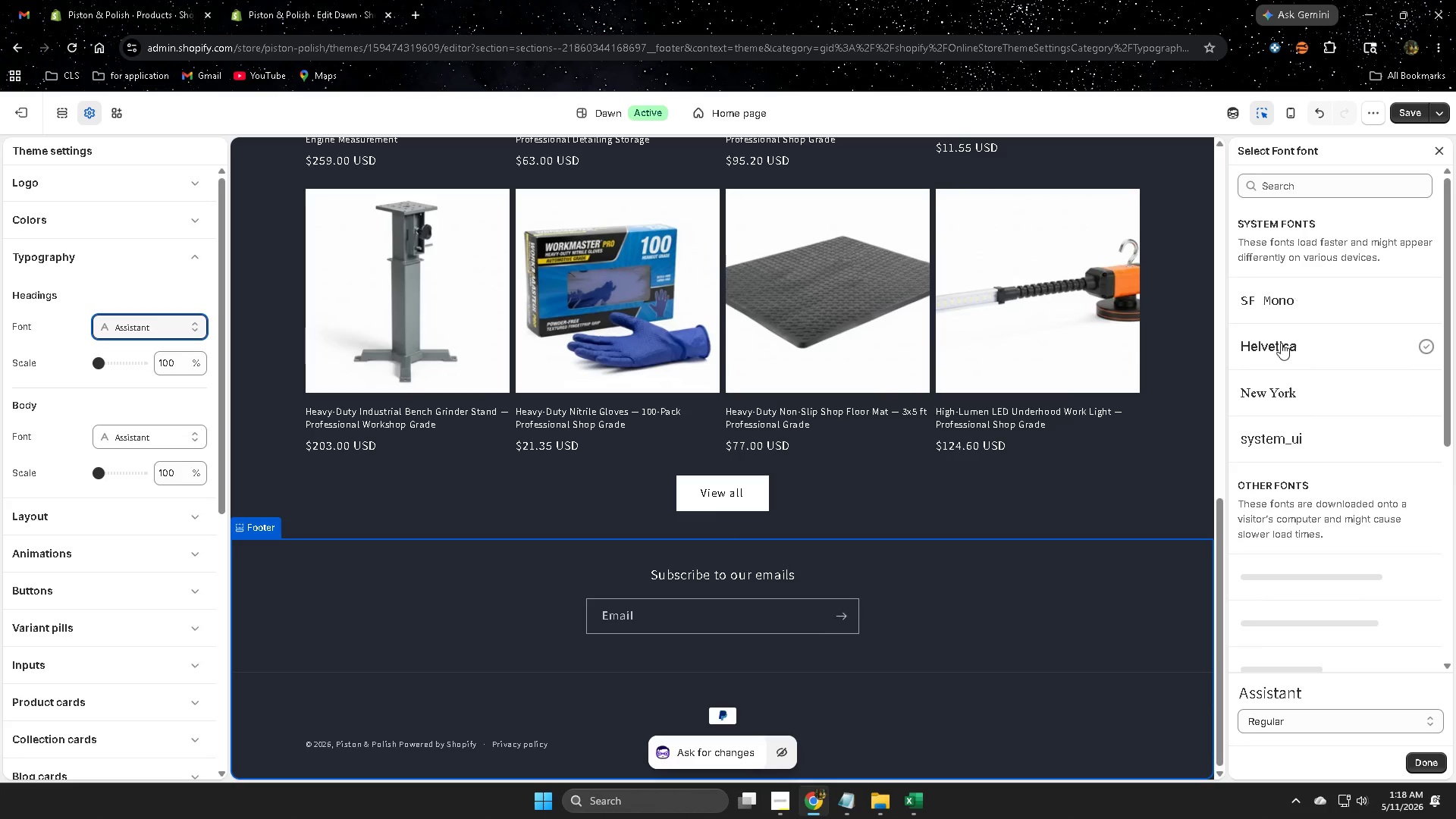 
left_click([1278, 349])
 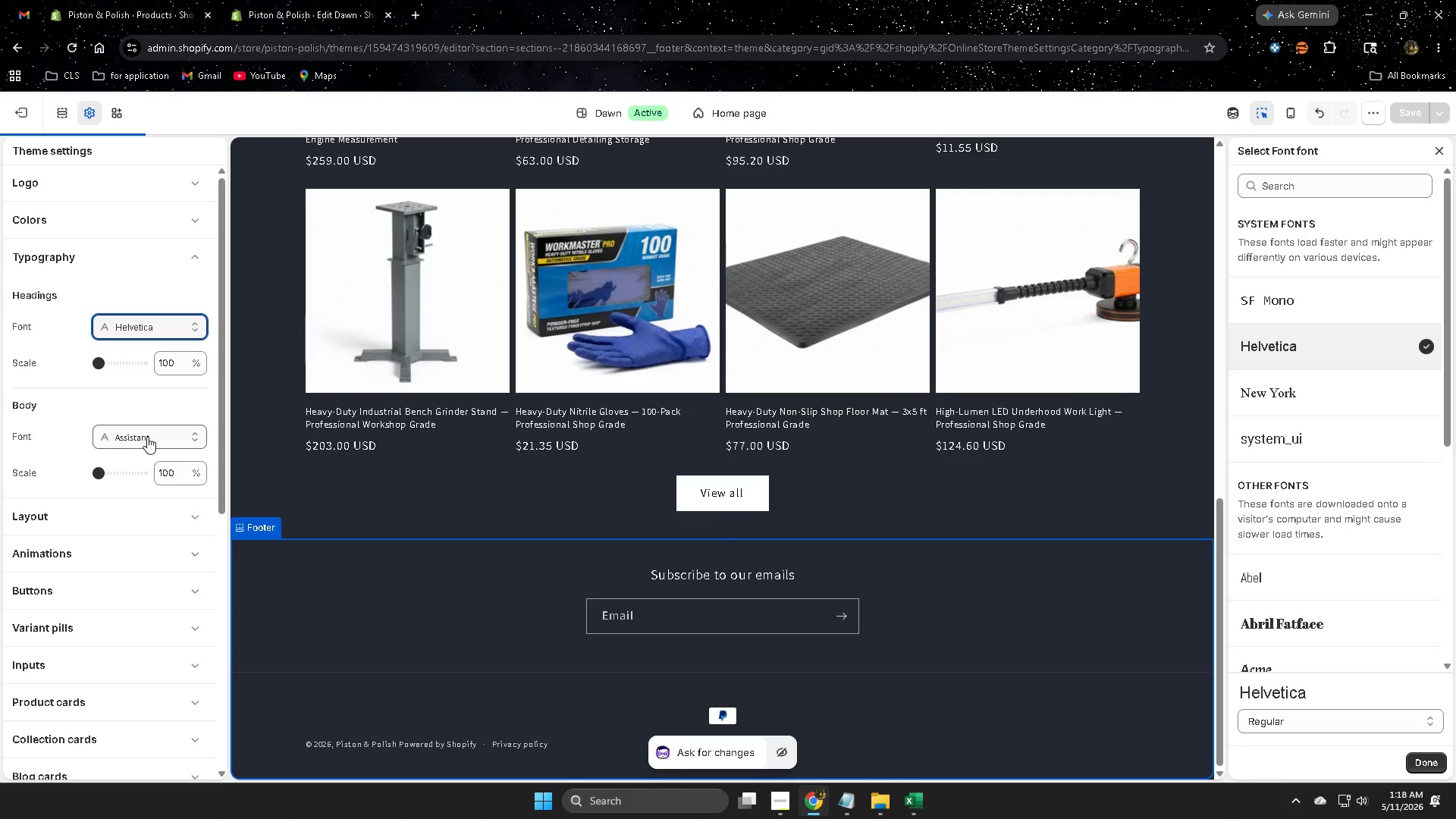 
left_click([156, 435])
 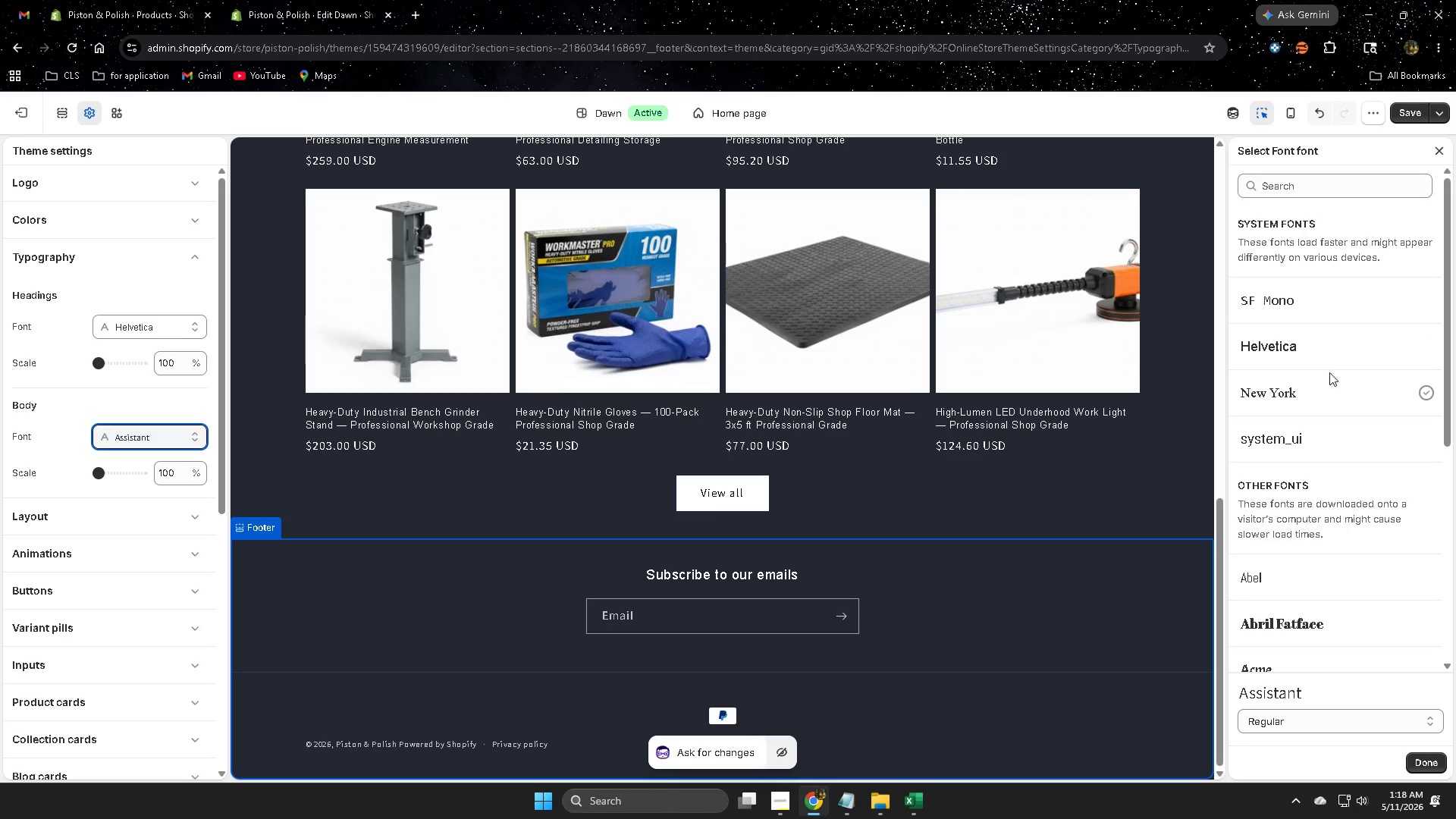 
left_click([1305, 354])
 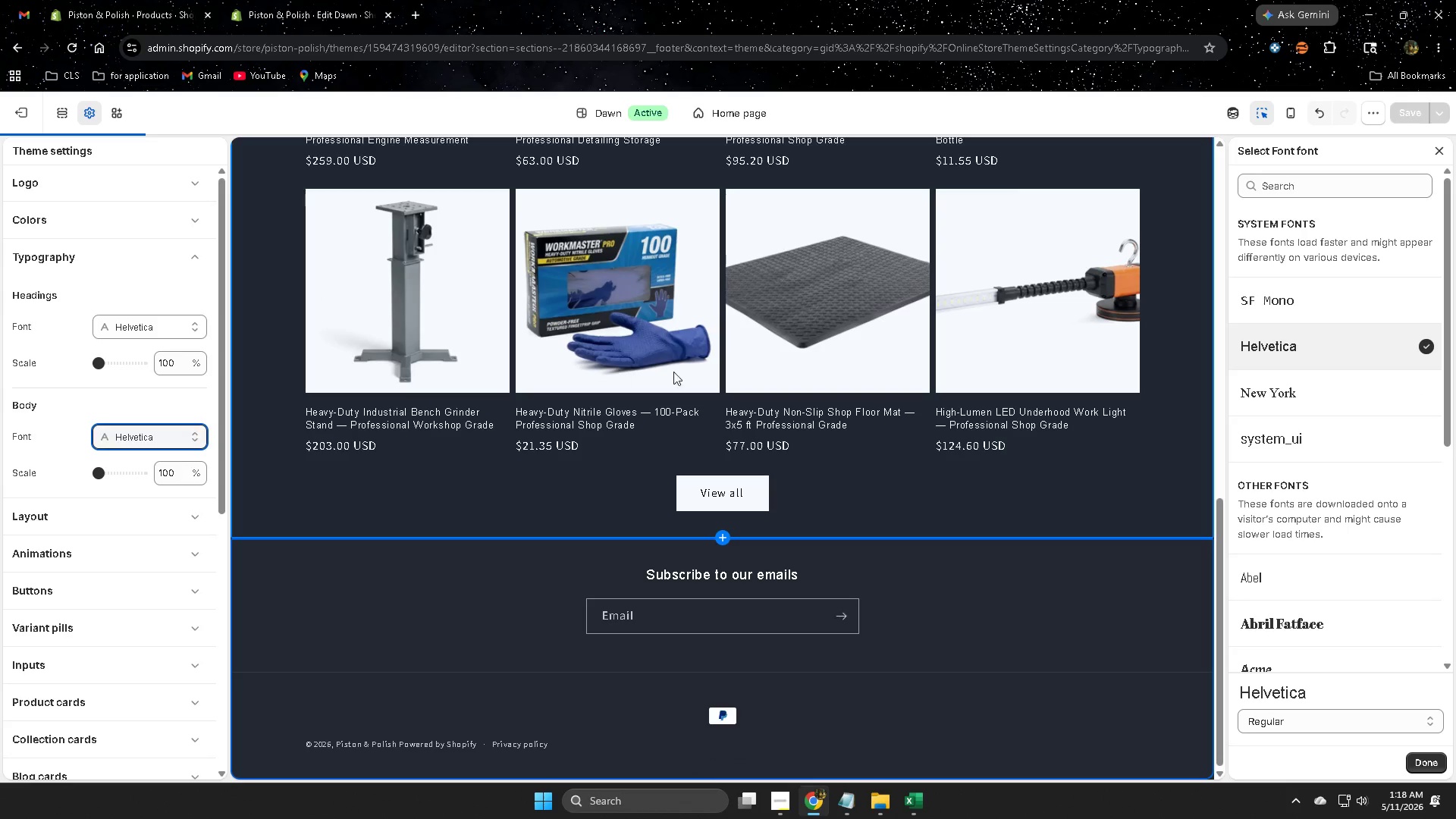 
scroll: coordinate [1012, 557], scroll_direction: up, amount: 8.0
 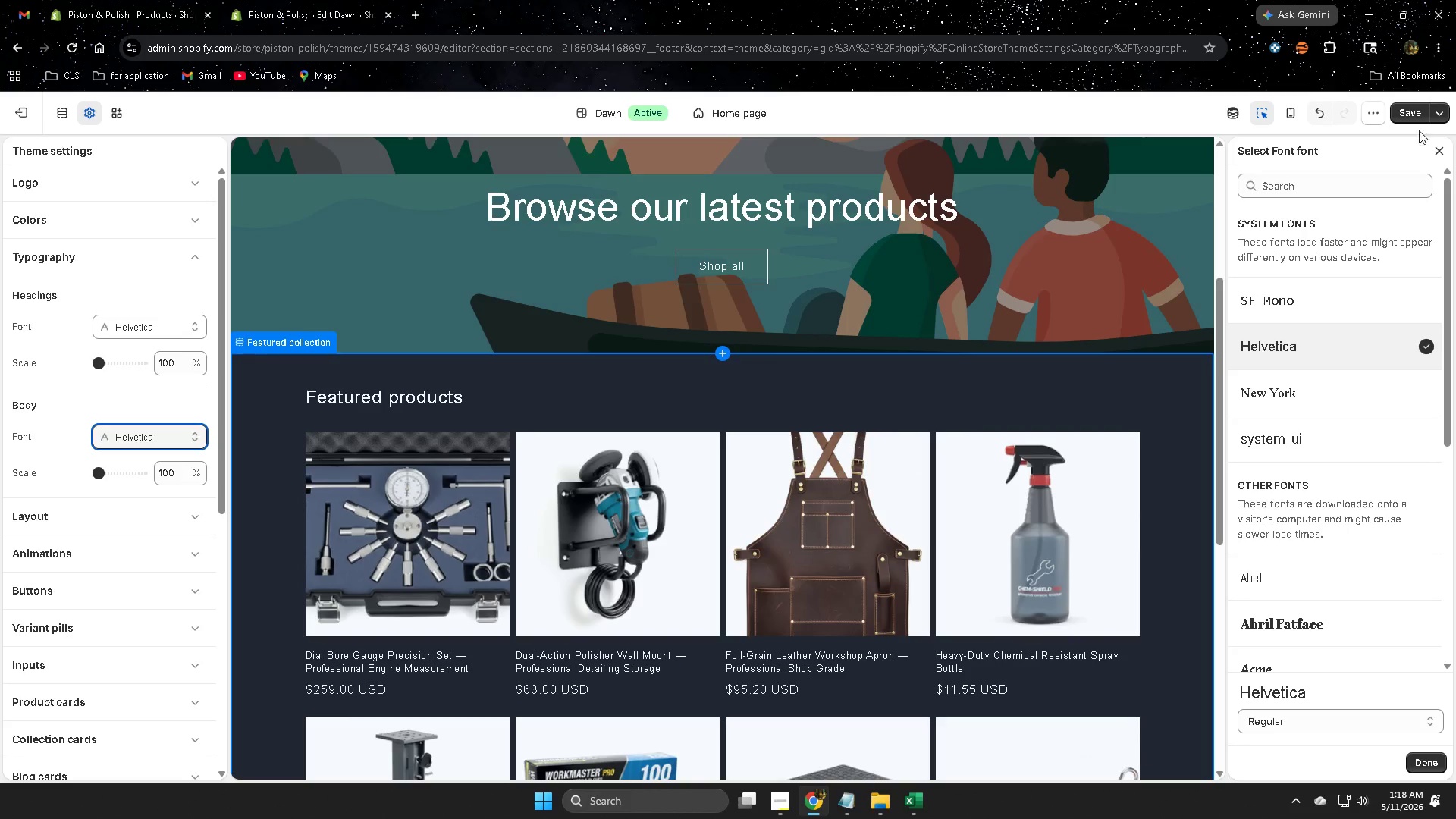 
left_click([1404, 110])
 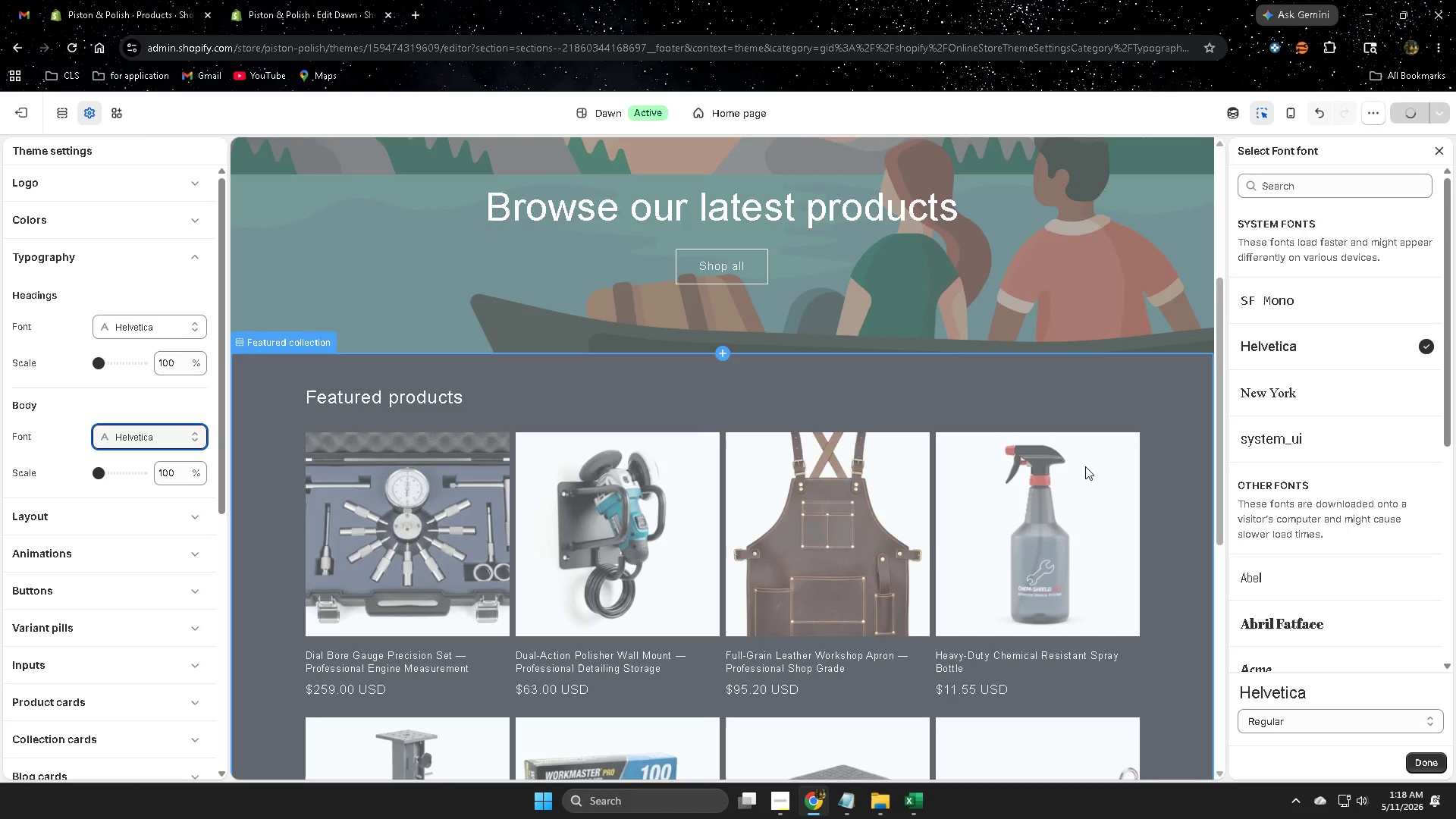 
scroll: coordinate [1085, 466], scroll_direction: down, amount: 4.0
 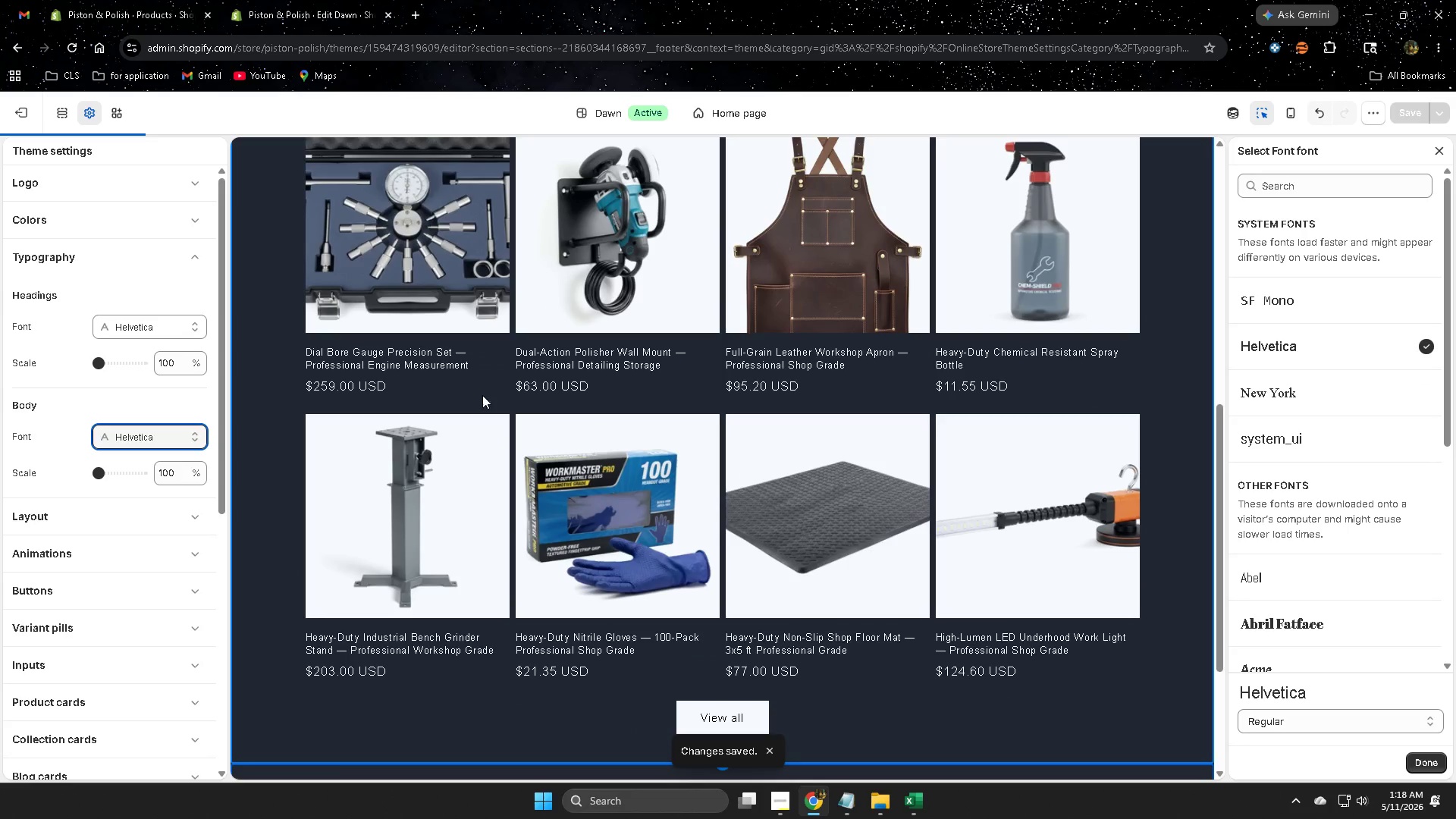 
scroll: coordinate [639, 468], scroll_direction: up, amount: 7.0
 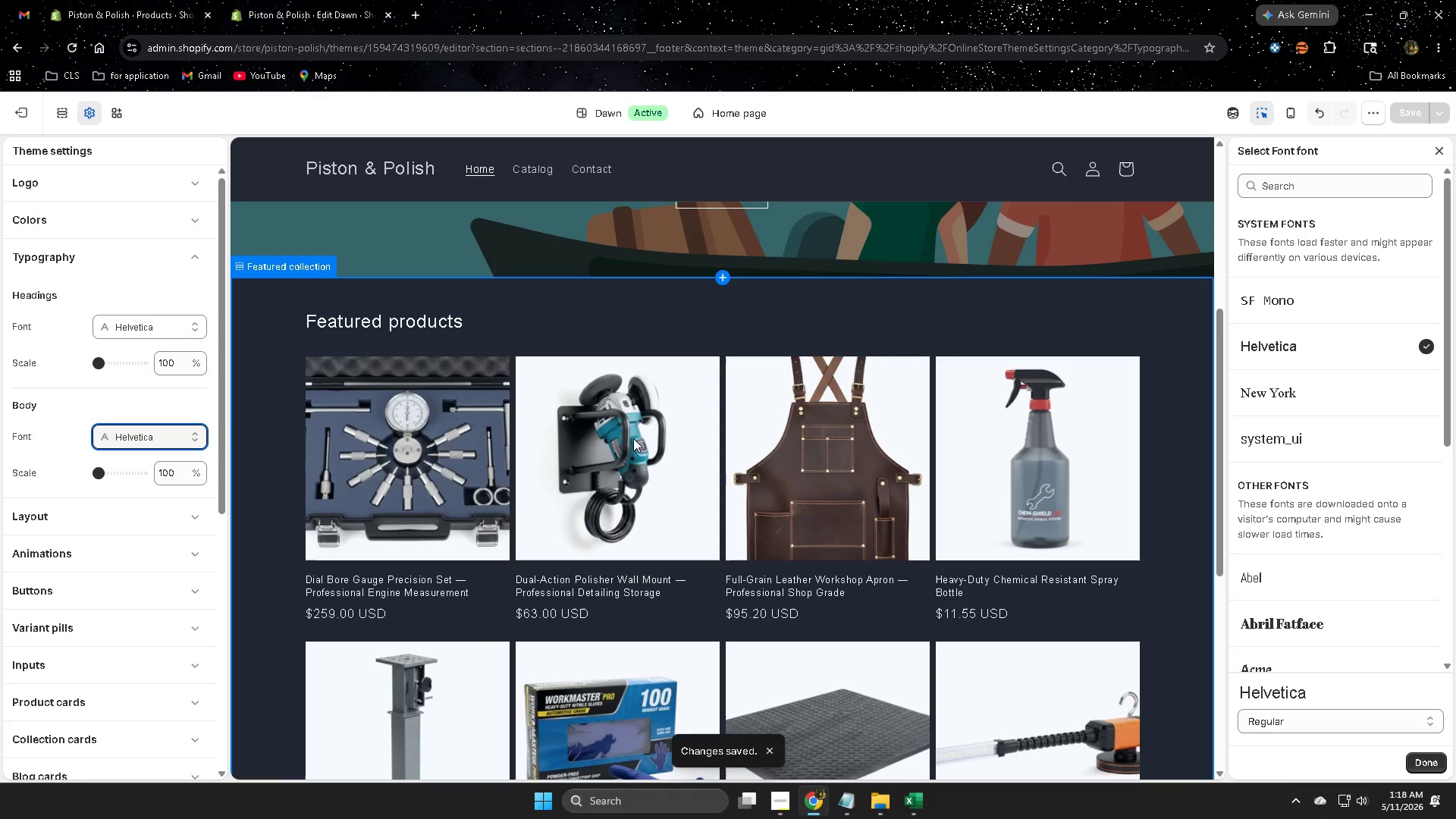 
left_click([662, 424])
 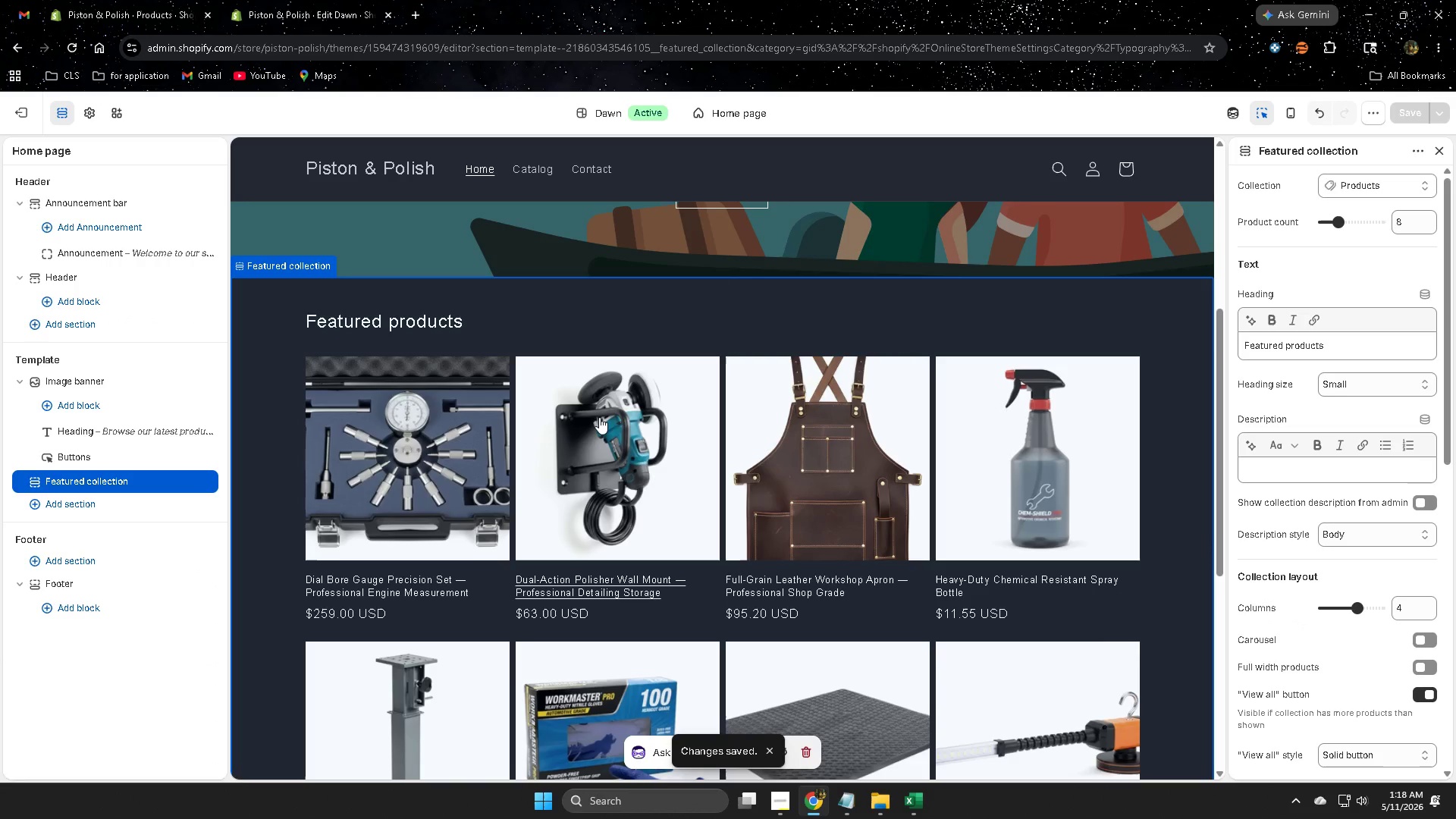 
left_click([599, 417])
 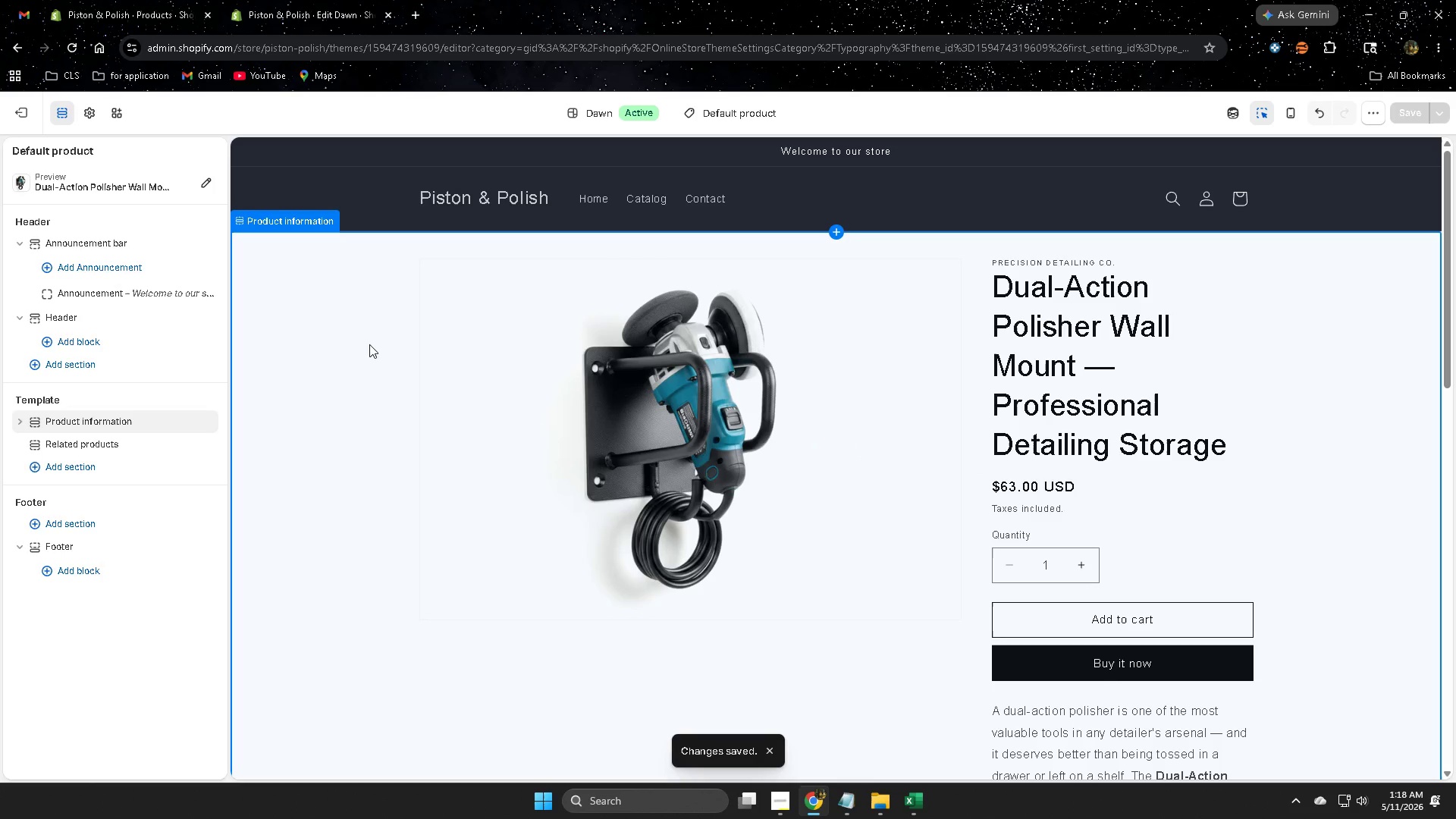 
scroll: coordinate [1392, 514], scroll_direction: down, amount: 4.0
 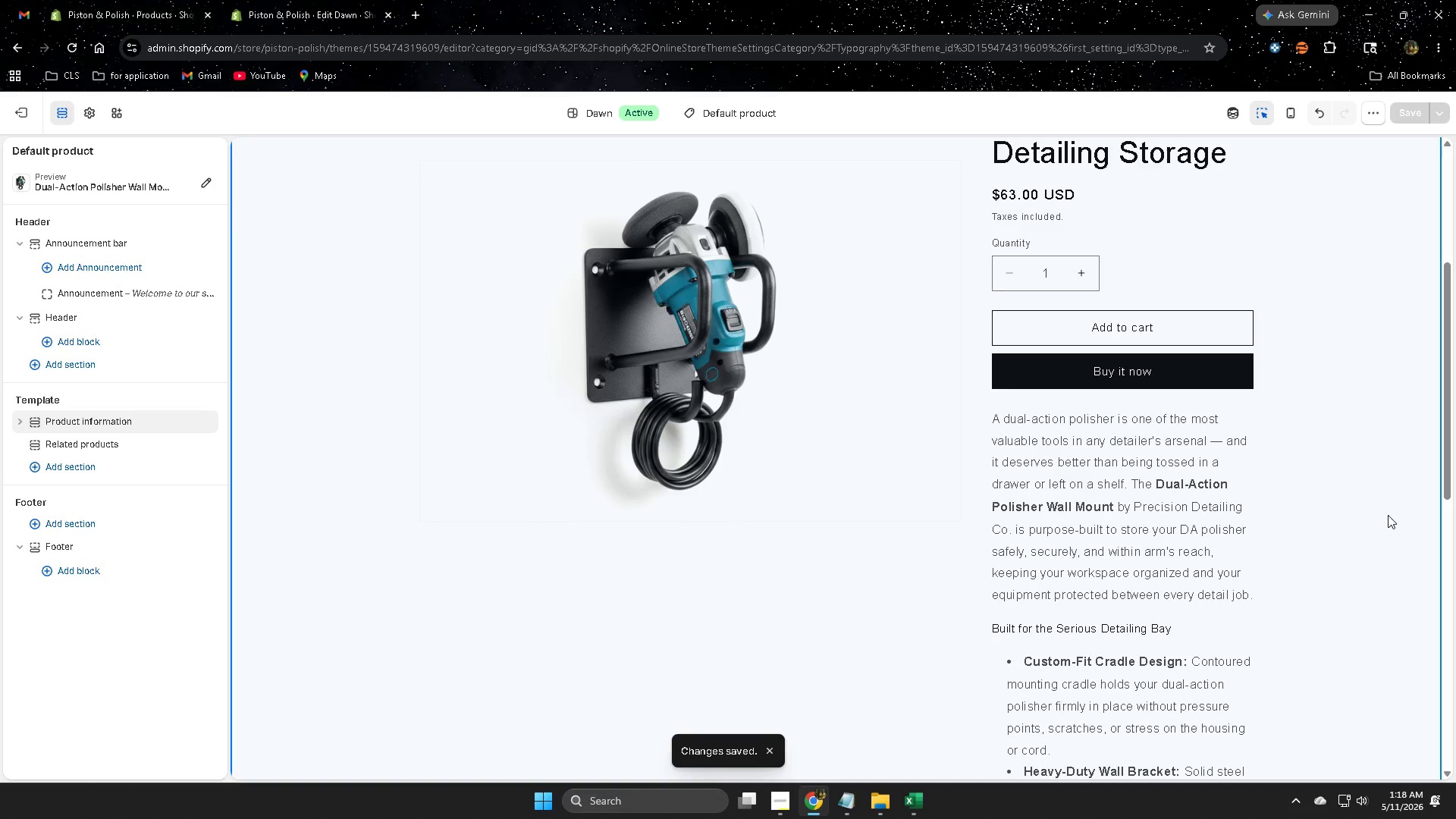 
scroll: coordinate [1388, 515], scroll_direction: up, amount: 2.0
 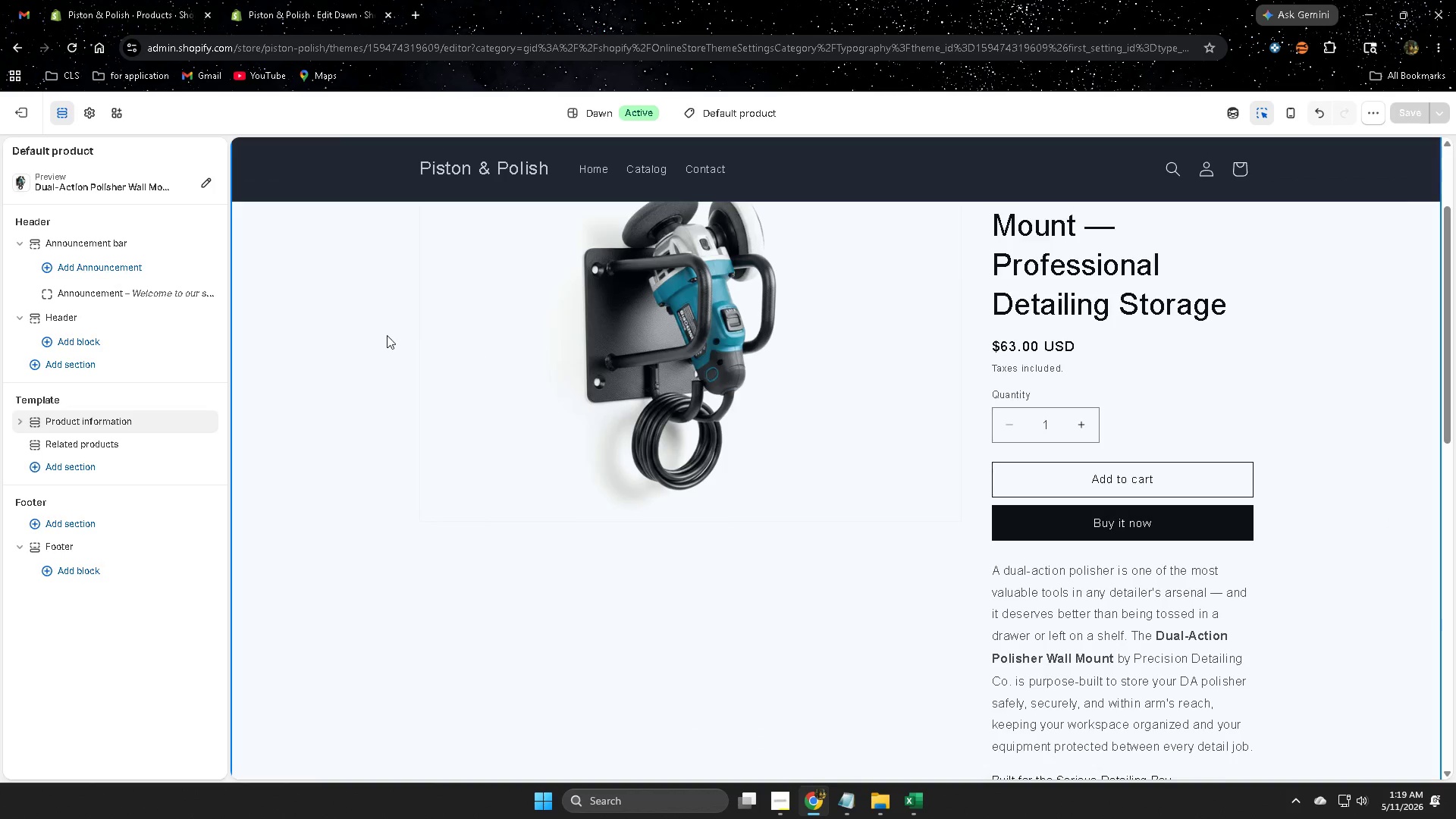 
left_click([386, 334])
 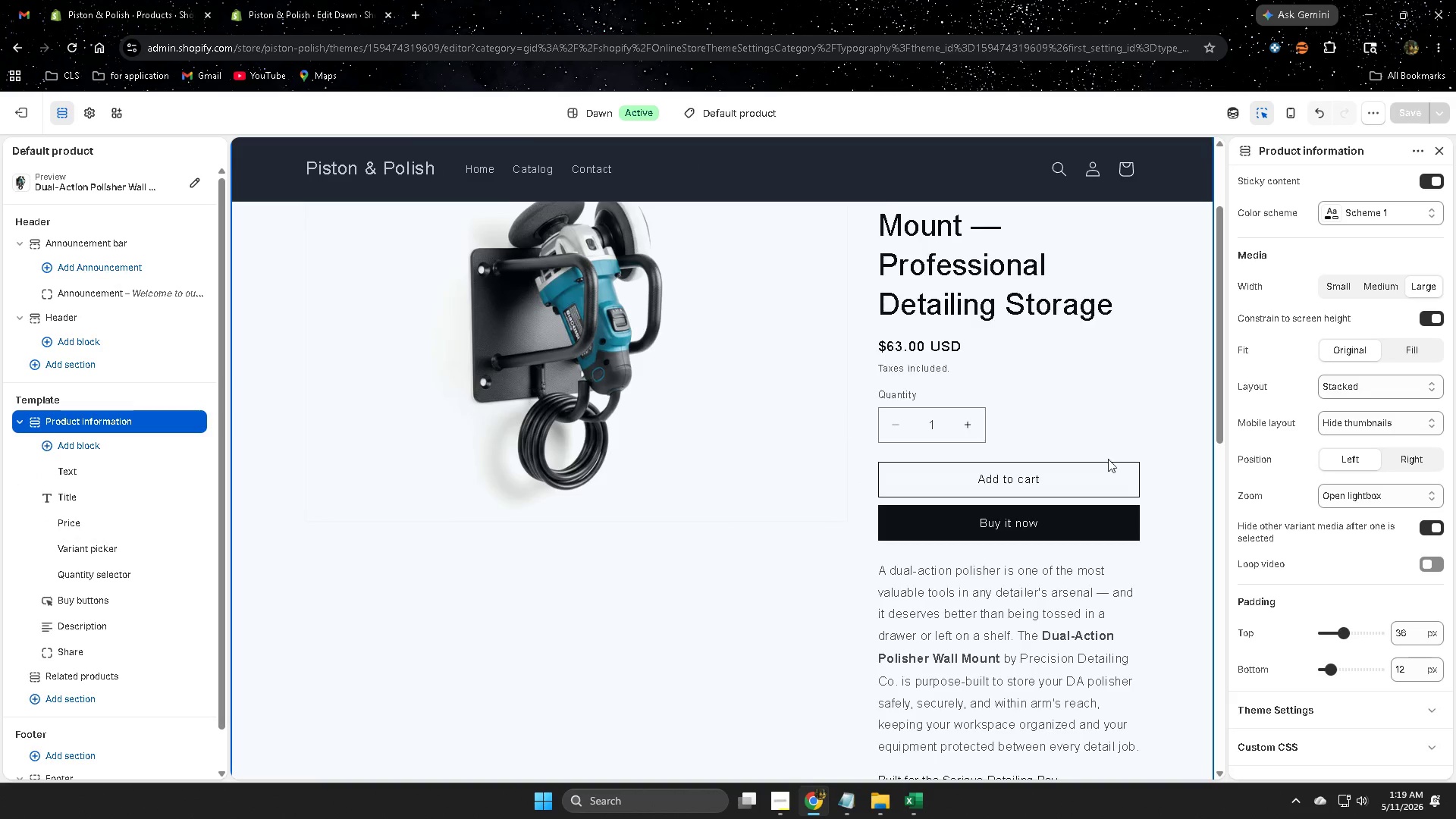 
scroll: coordinate [1131, 462], scroll_direction: up, amount: 3.0
 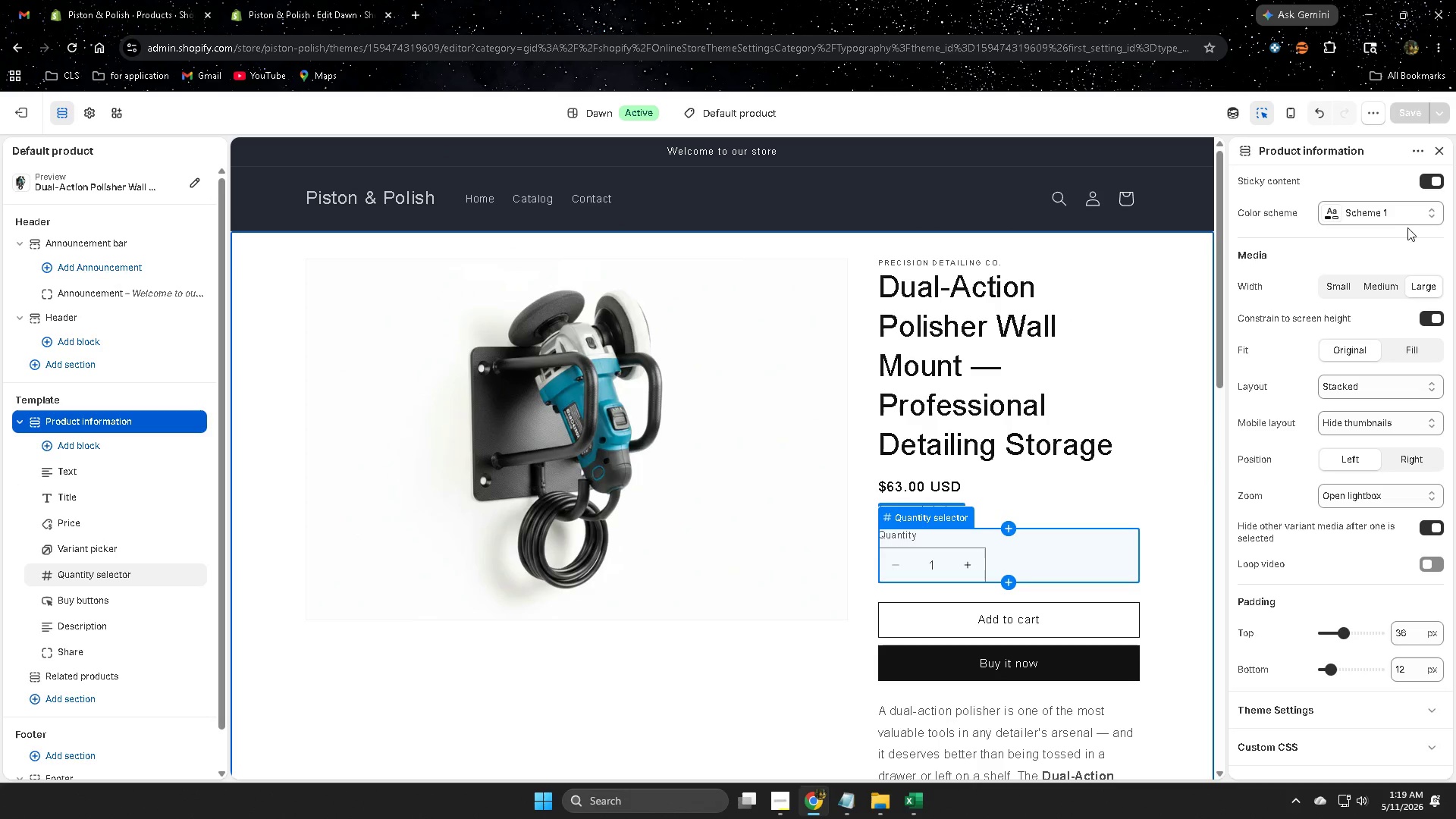 
left_click([1401, 215])
 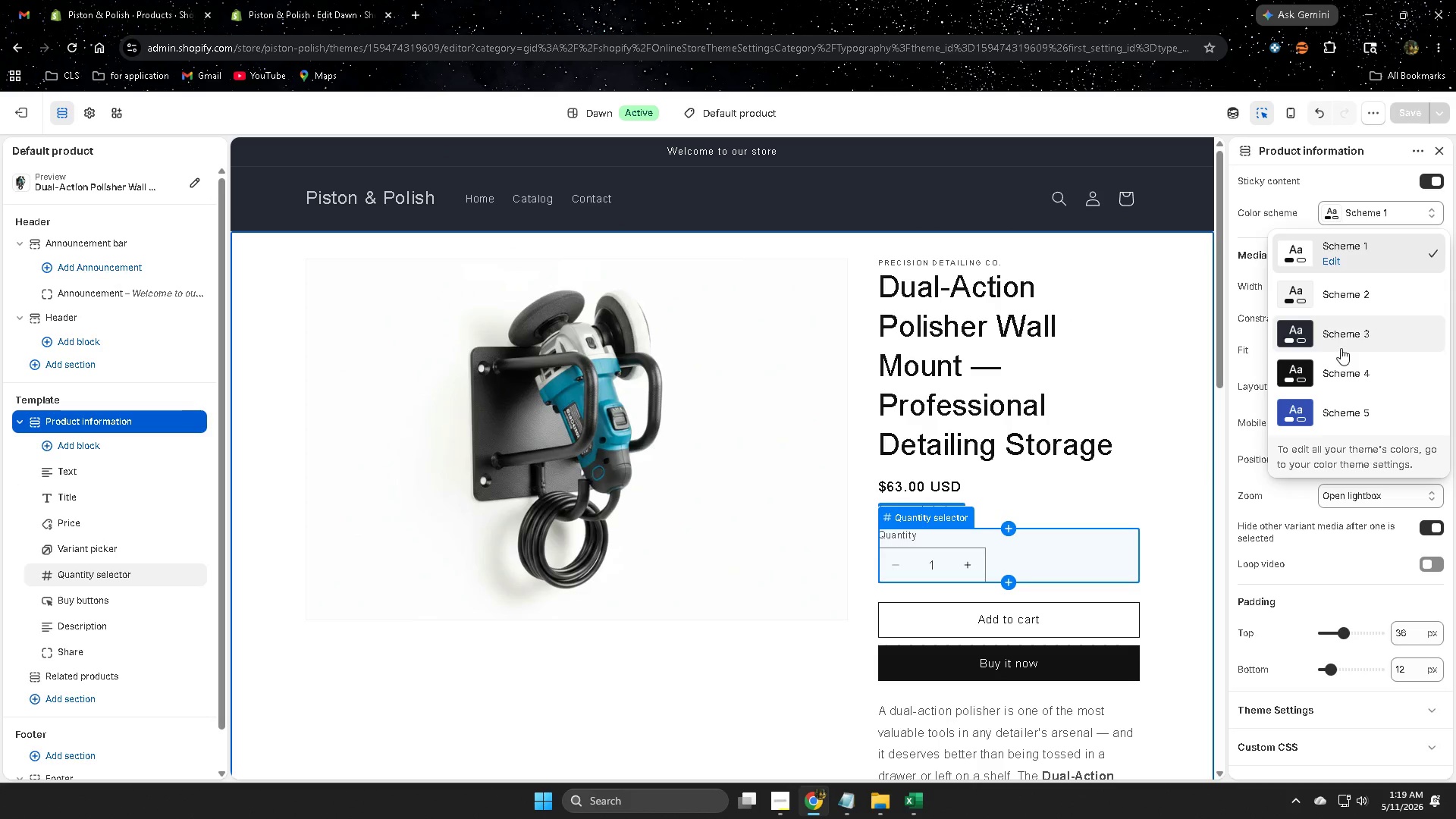 
left_click([1343, 336])
 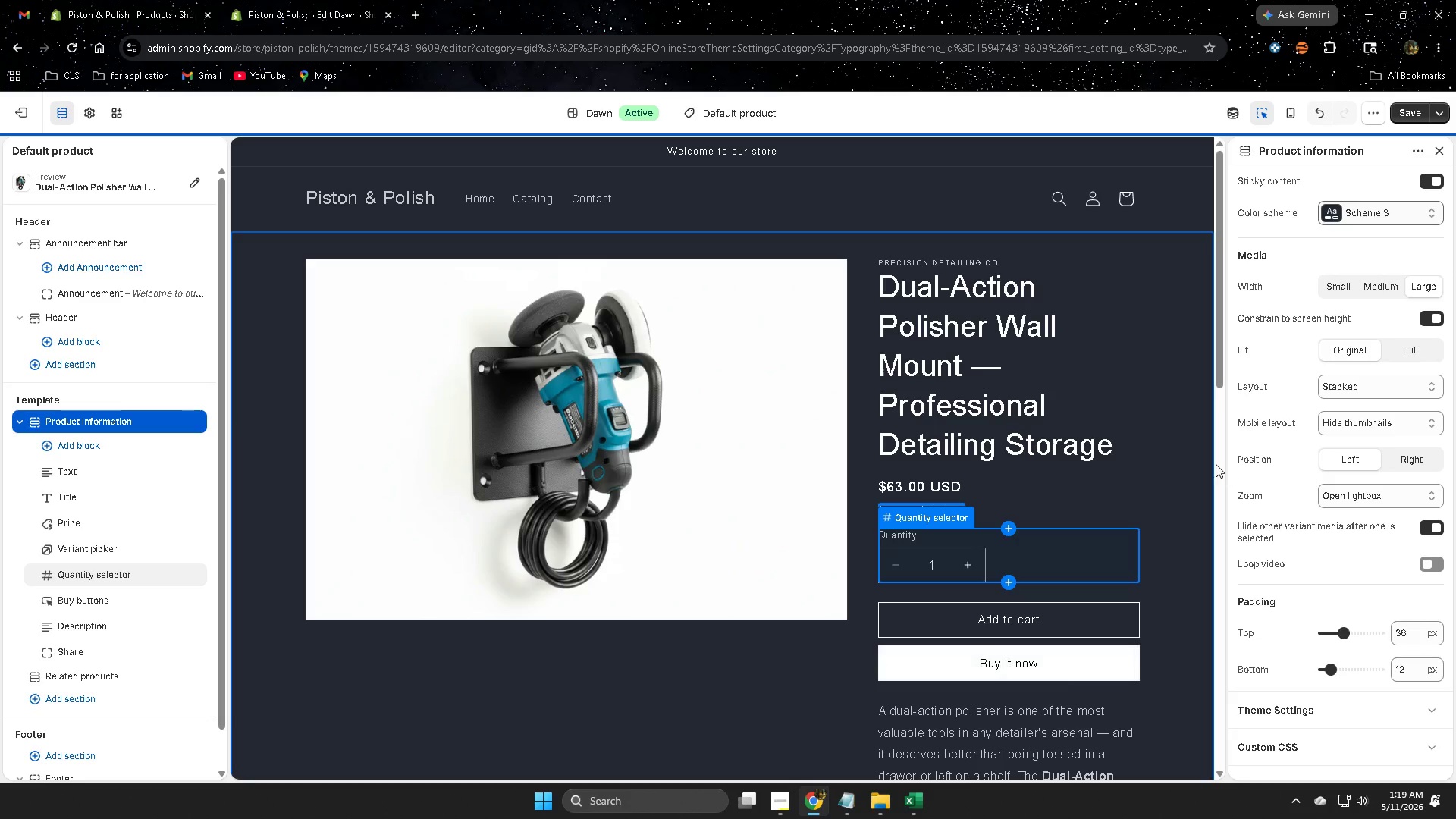 
scroll: coordinate [1139, 450], scroll_direction: down, amount: 8.0
 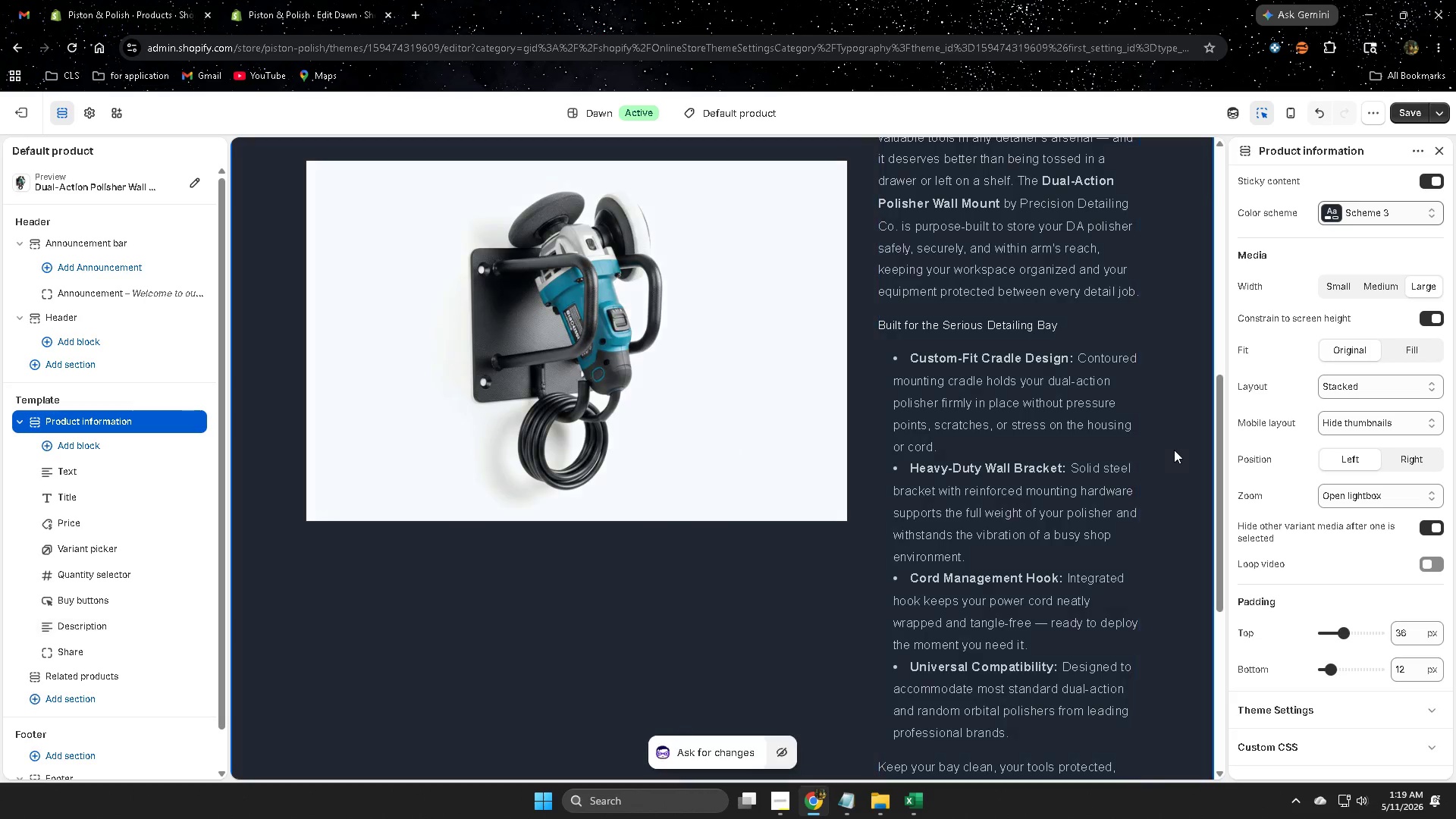 
left_click([1174, 450])
 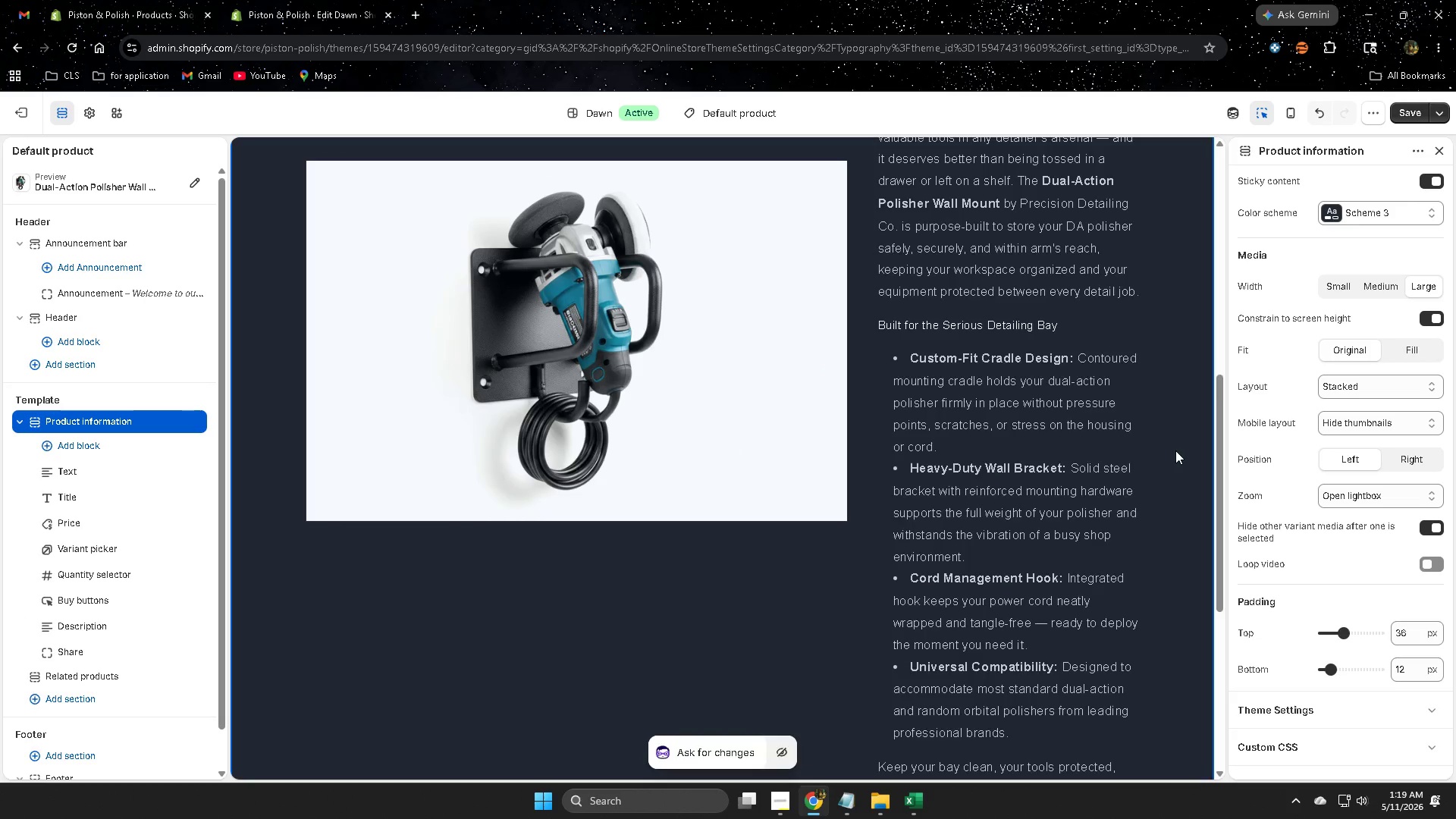 
scroll: coordinate [1175, 451], scroll_direction: down, amount: 3.0
 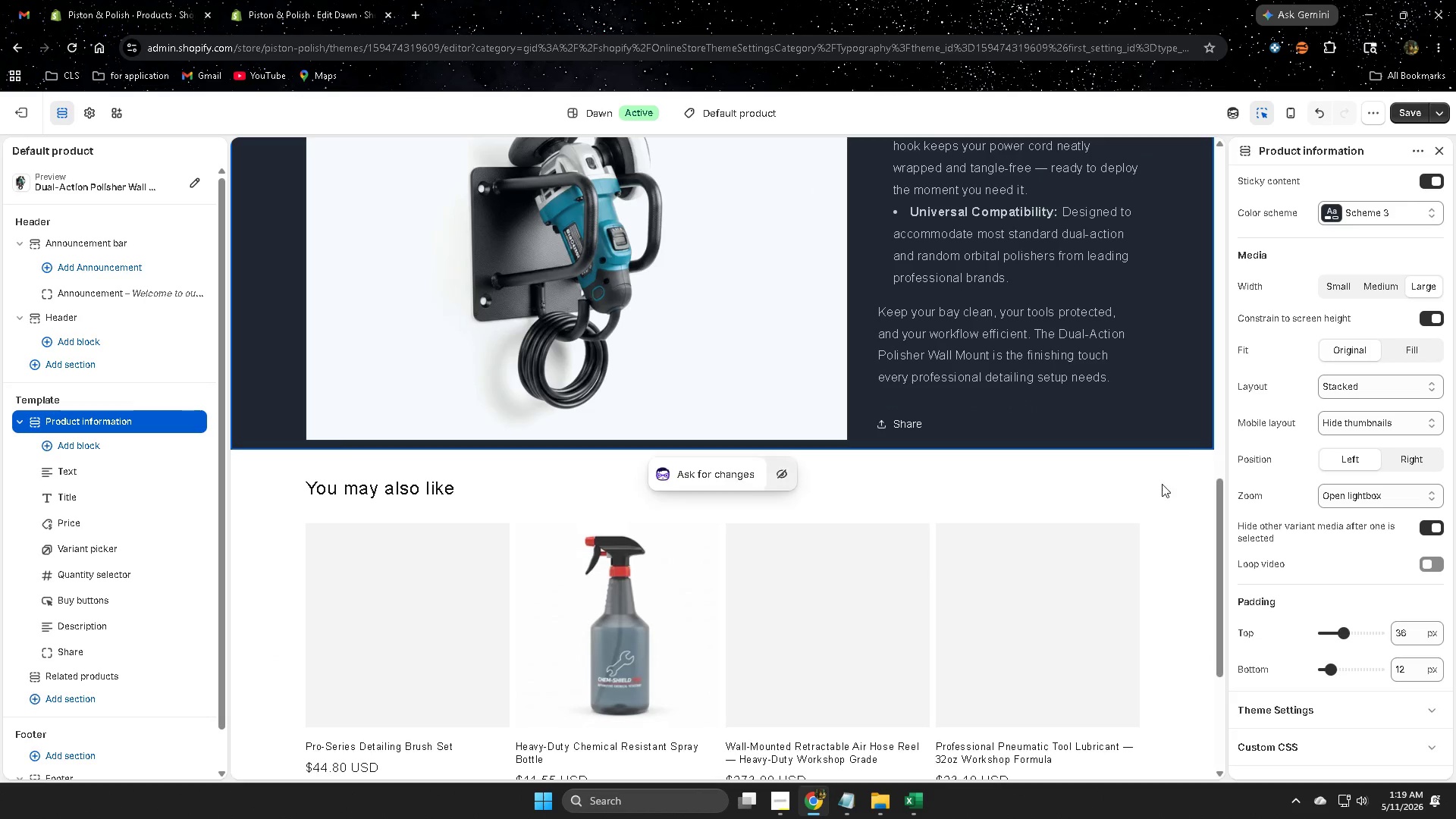 
left_click([1150, 507])
 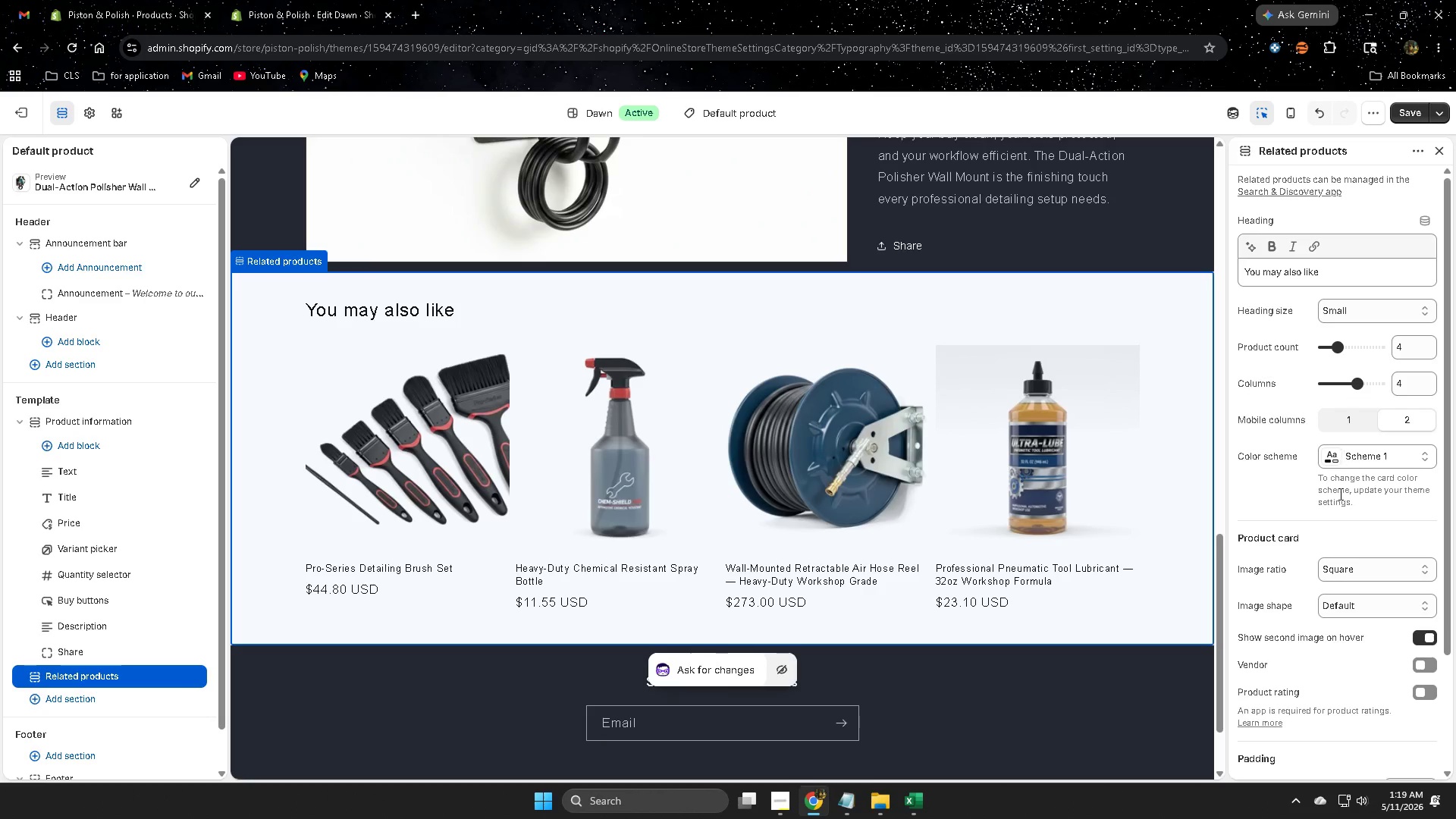 
left_click([1399, 459])
 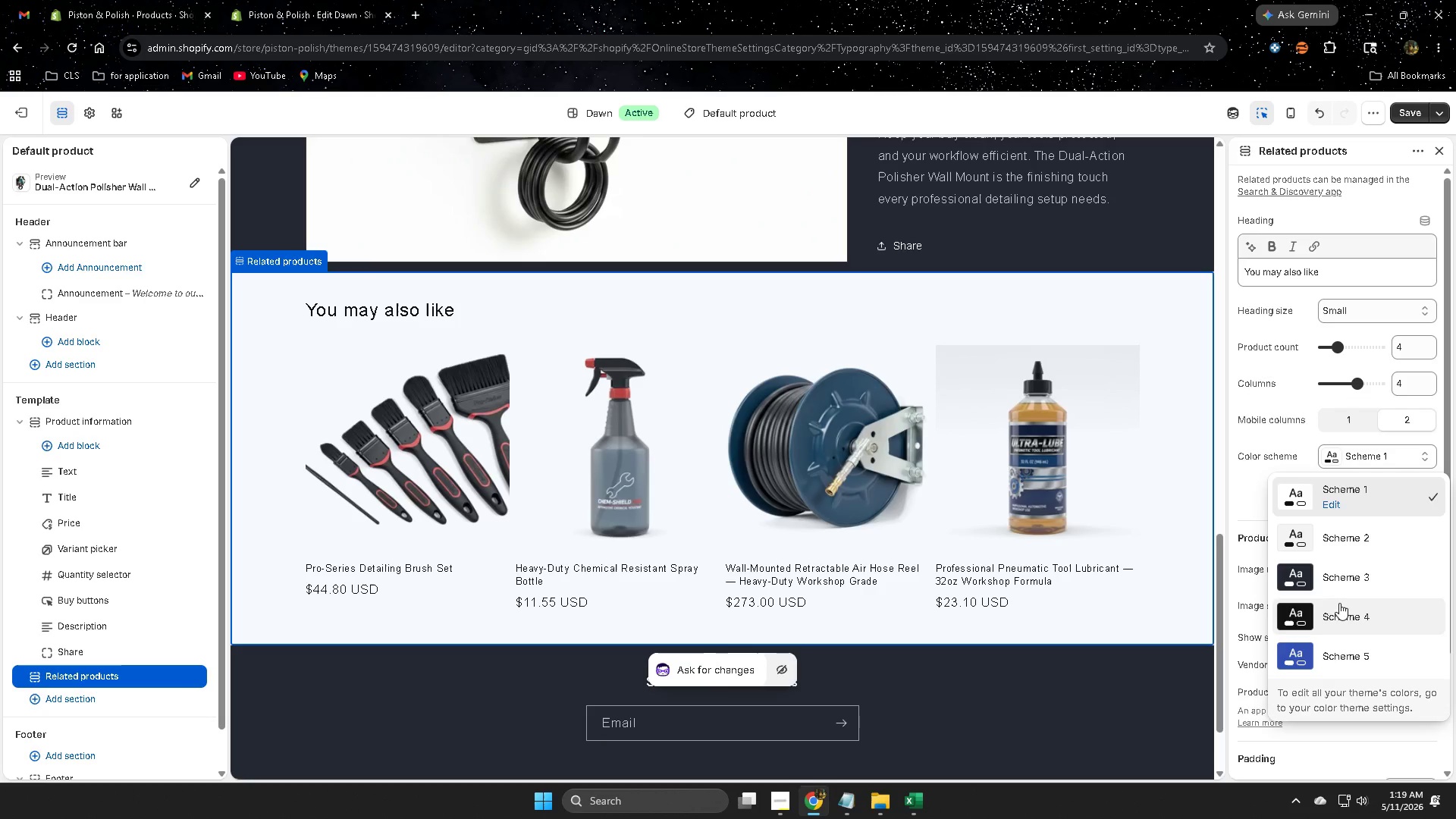 
left_click([1338, 578])
 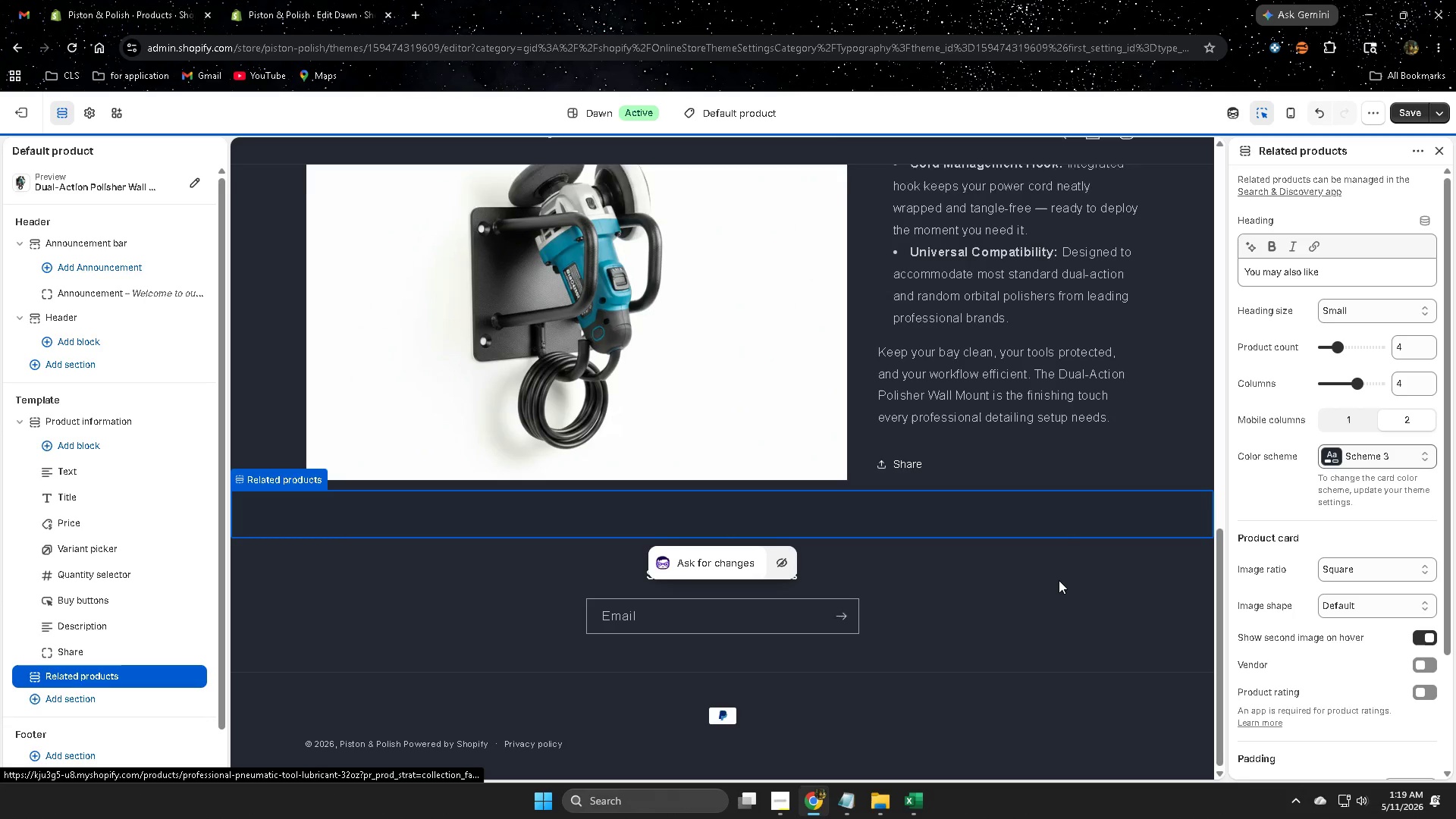 
scroll: coordinate [1058, 579], scroll_direction: down, amount: 7.0
 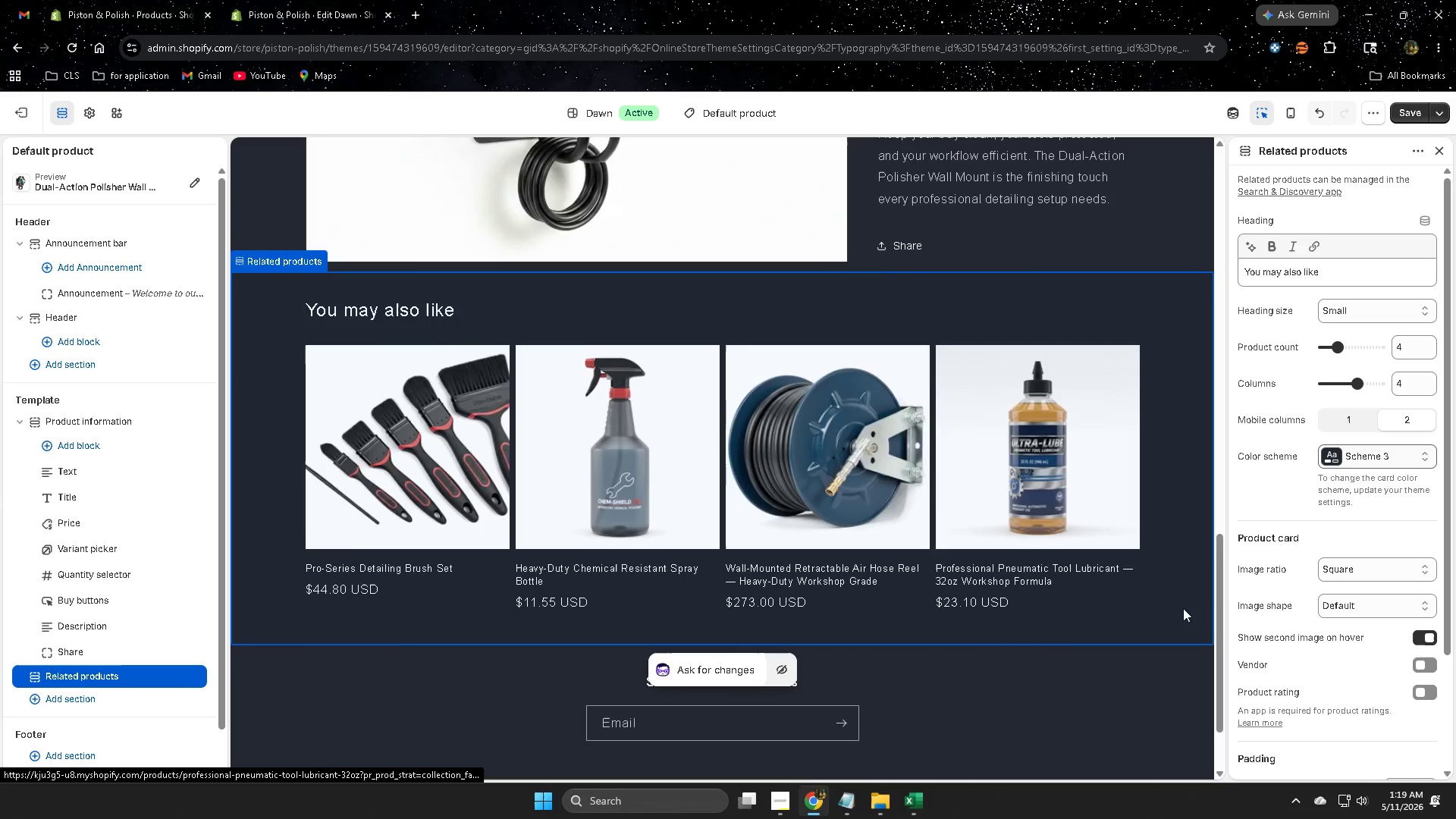 
scroll: coordinate [596, 433], scroll_direction: up, amount: 17.0
 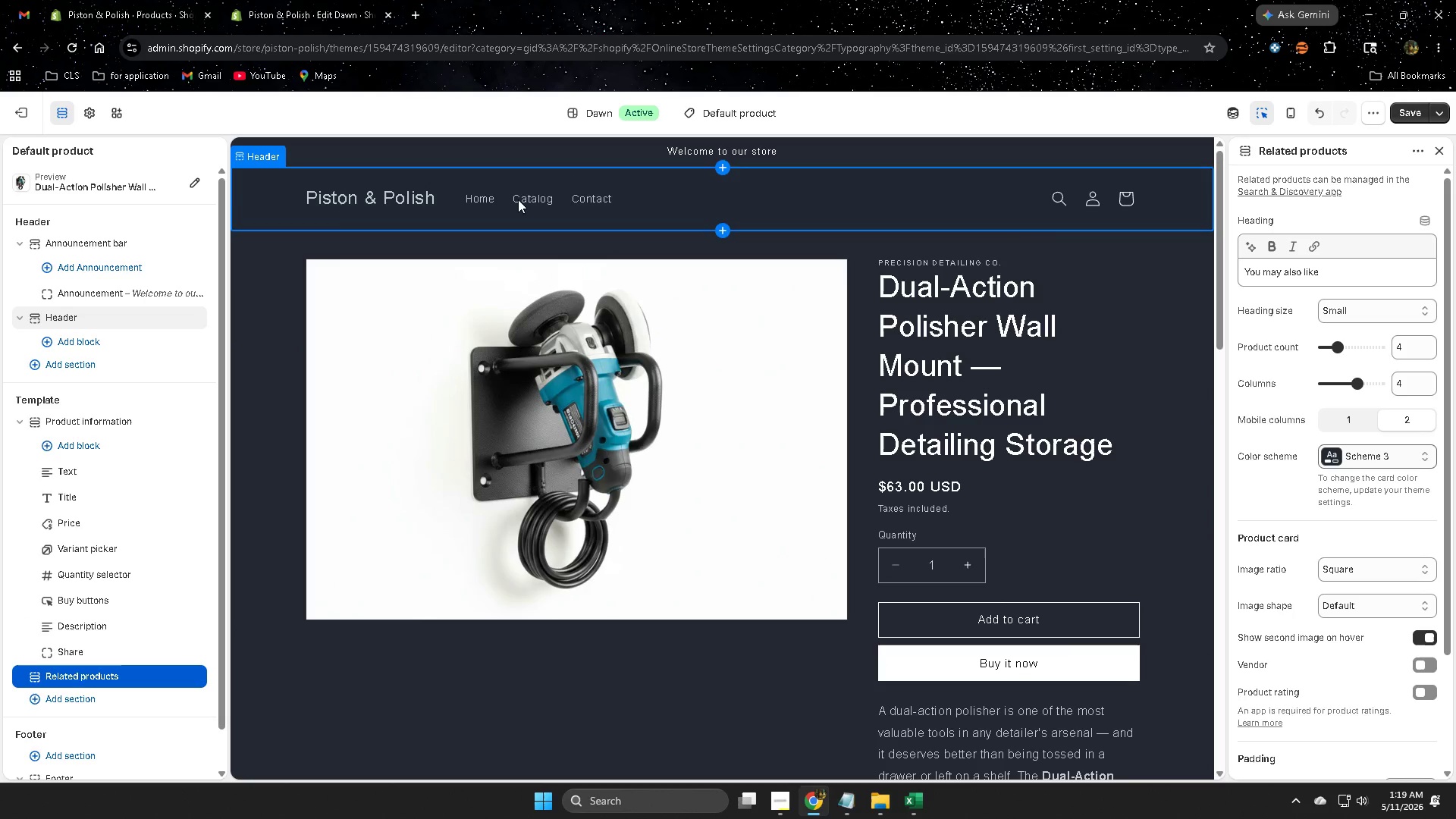 
double_click([518, 199])
 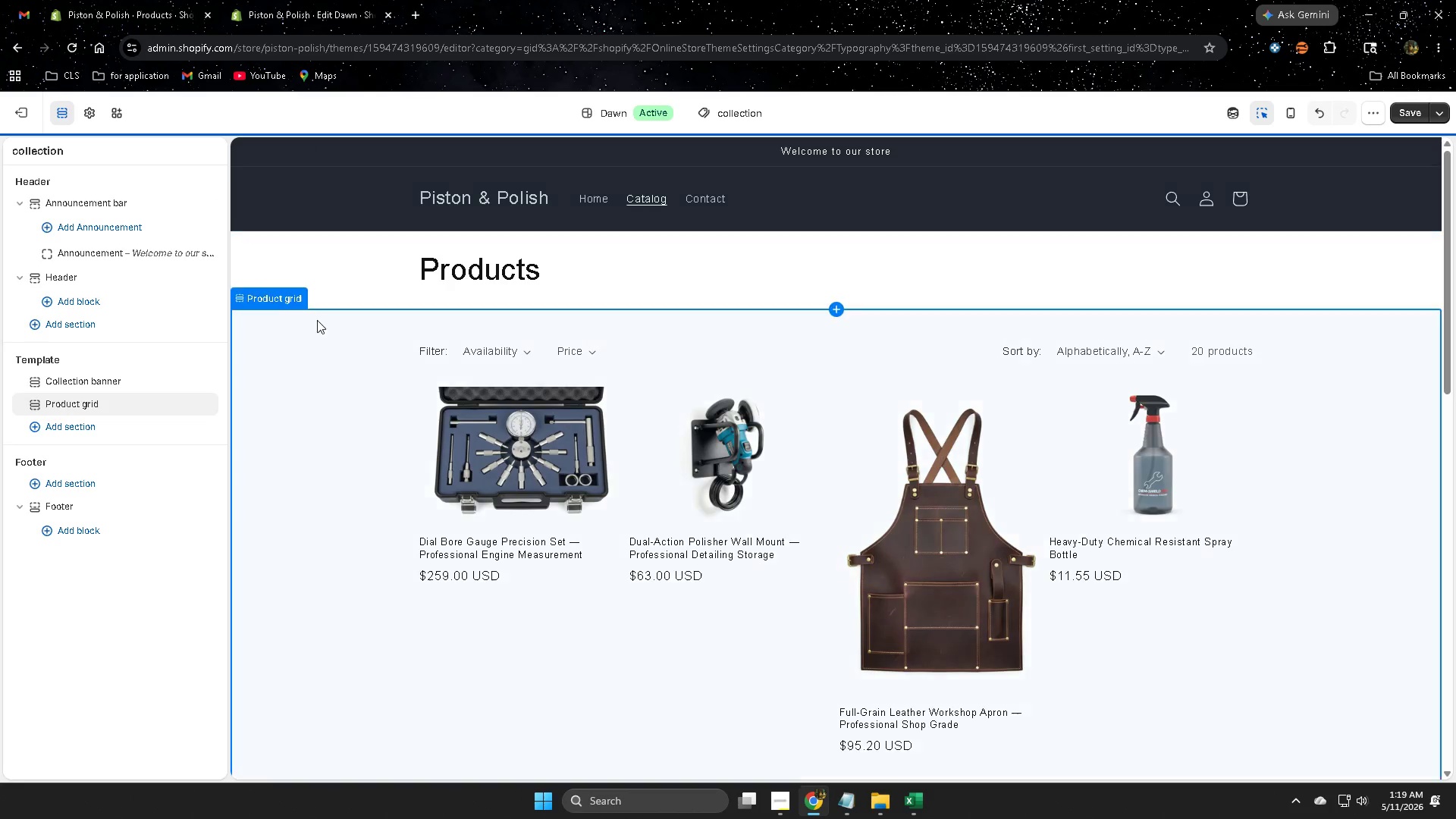 
left_click([335, 276])
 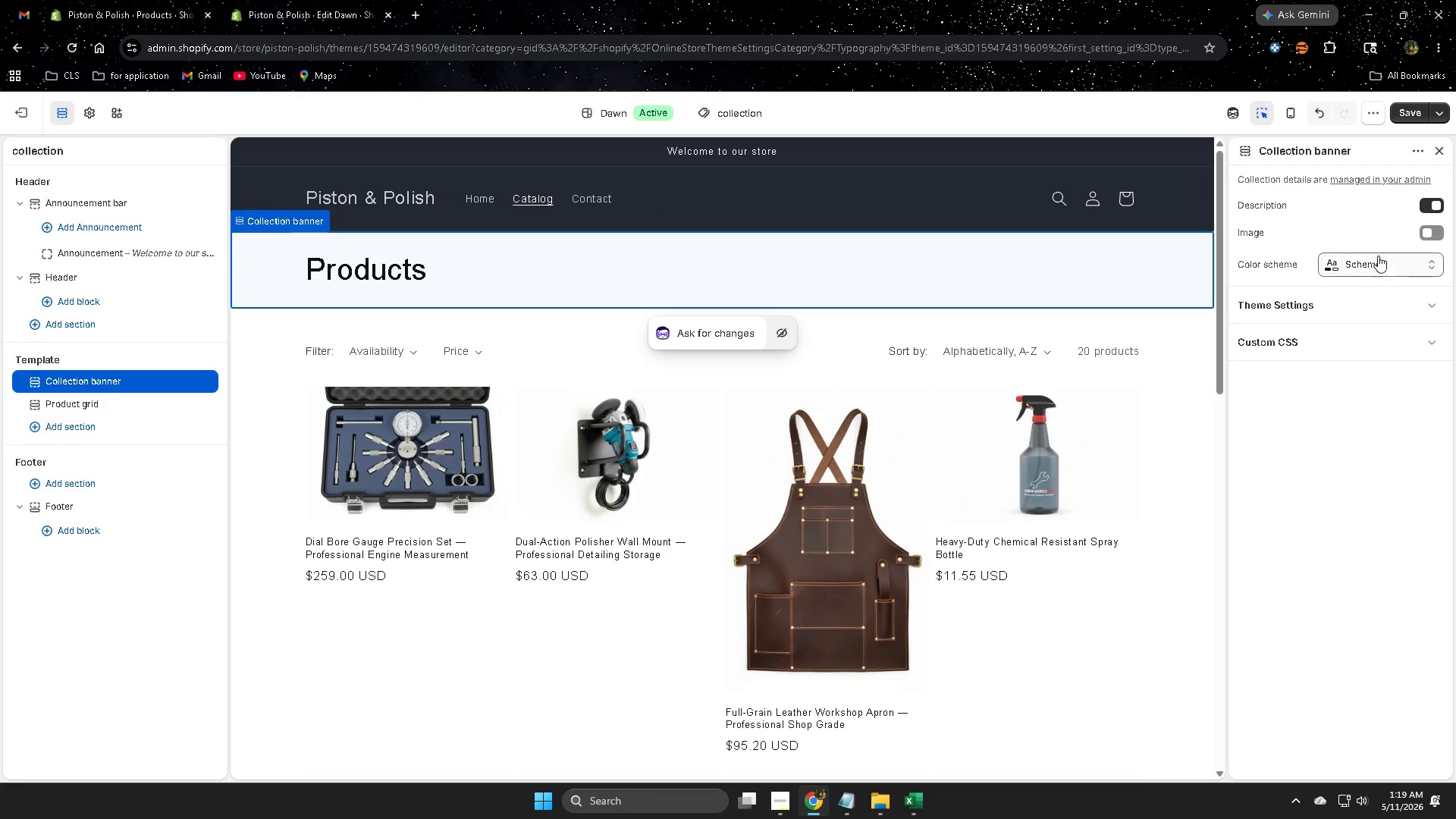 
left_click([1403, 264])
 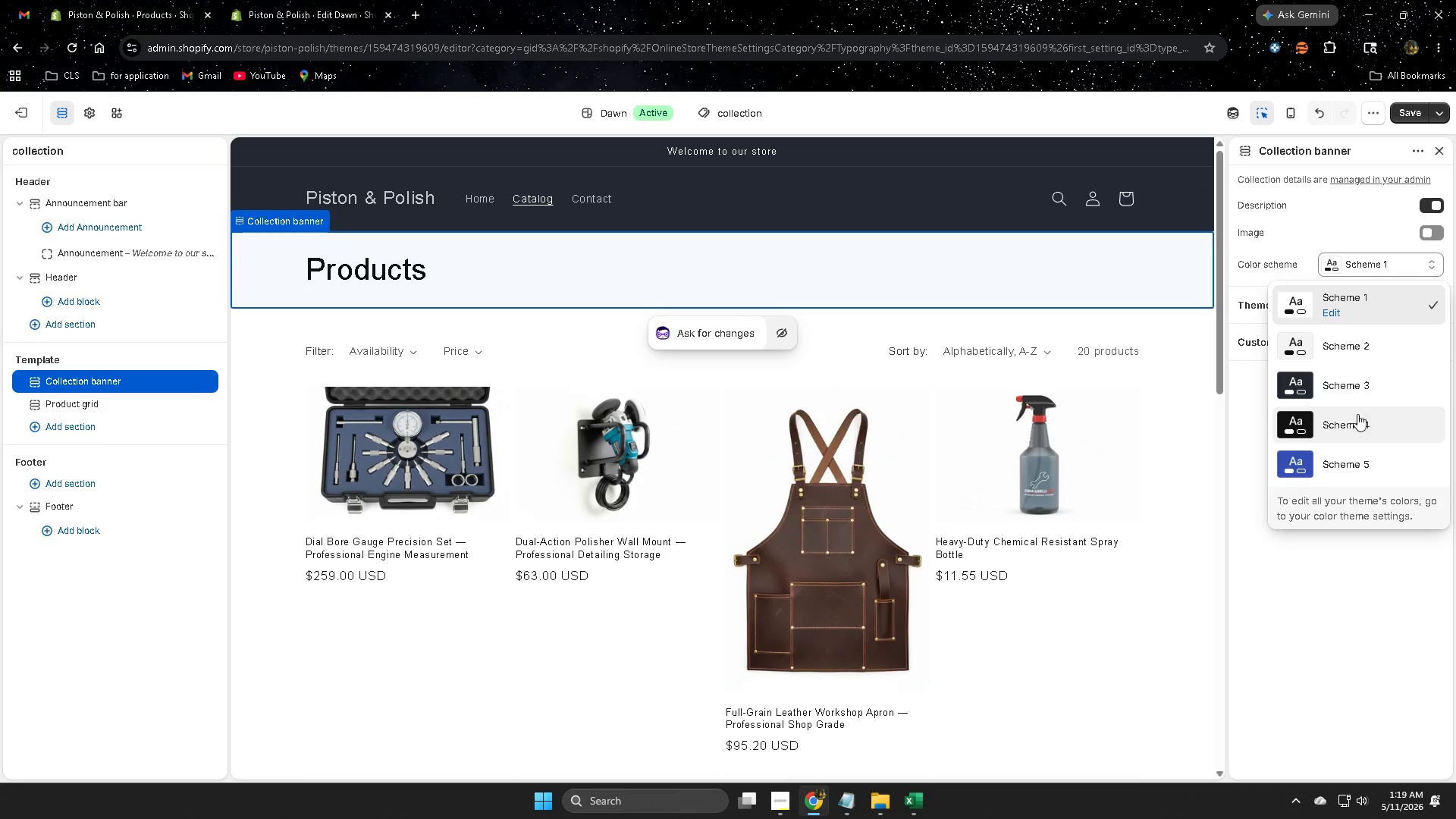 
left_click([1350, 387])
 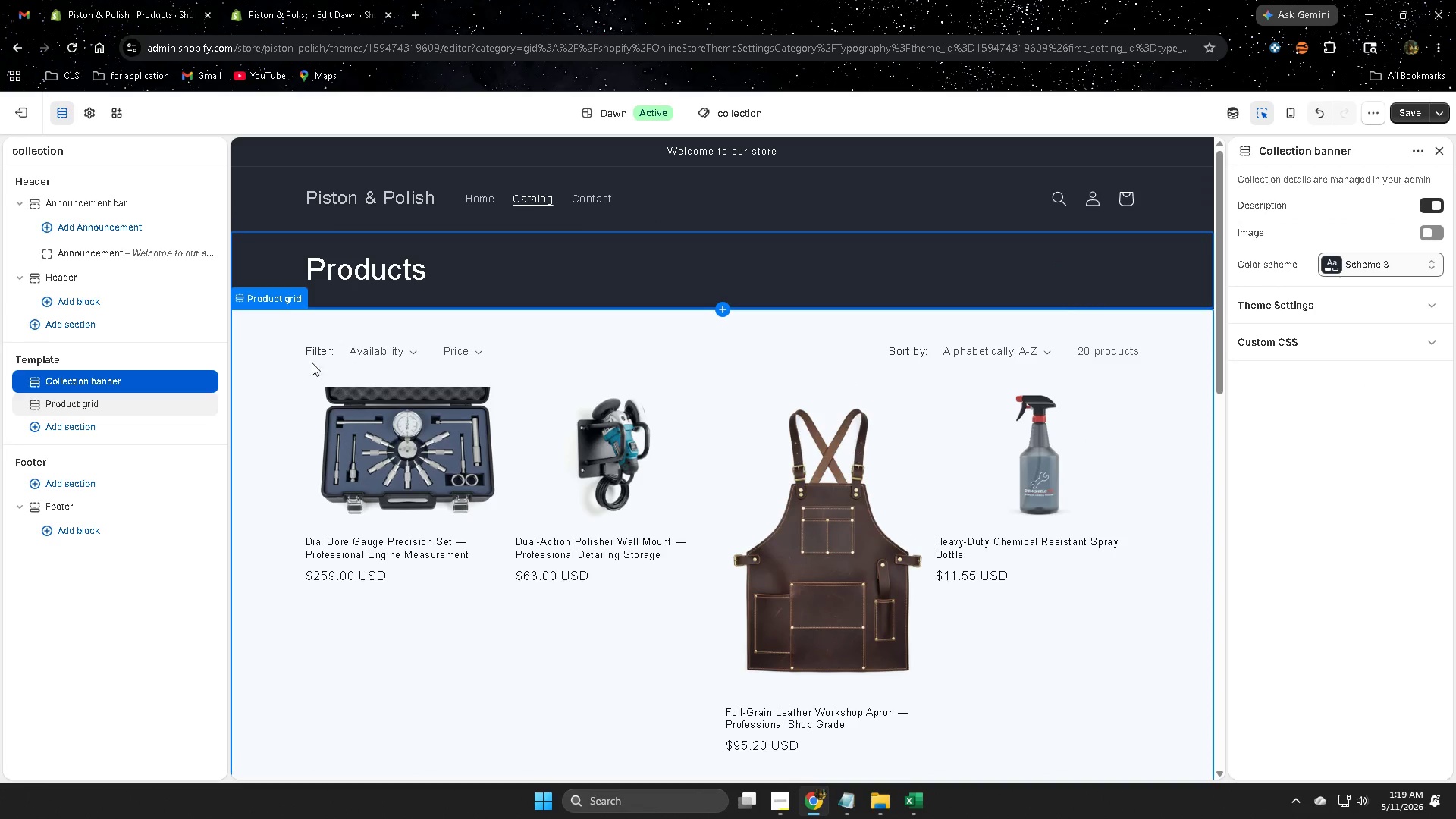 
left_click([260, 373])
 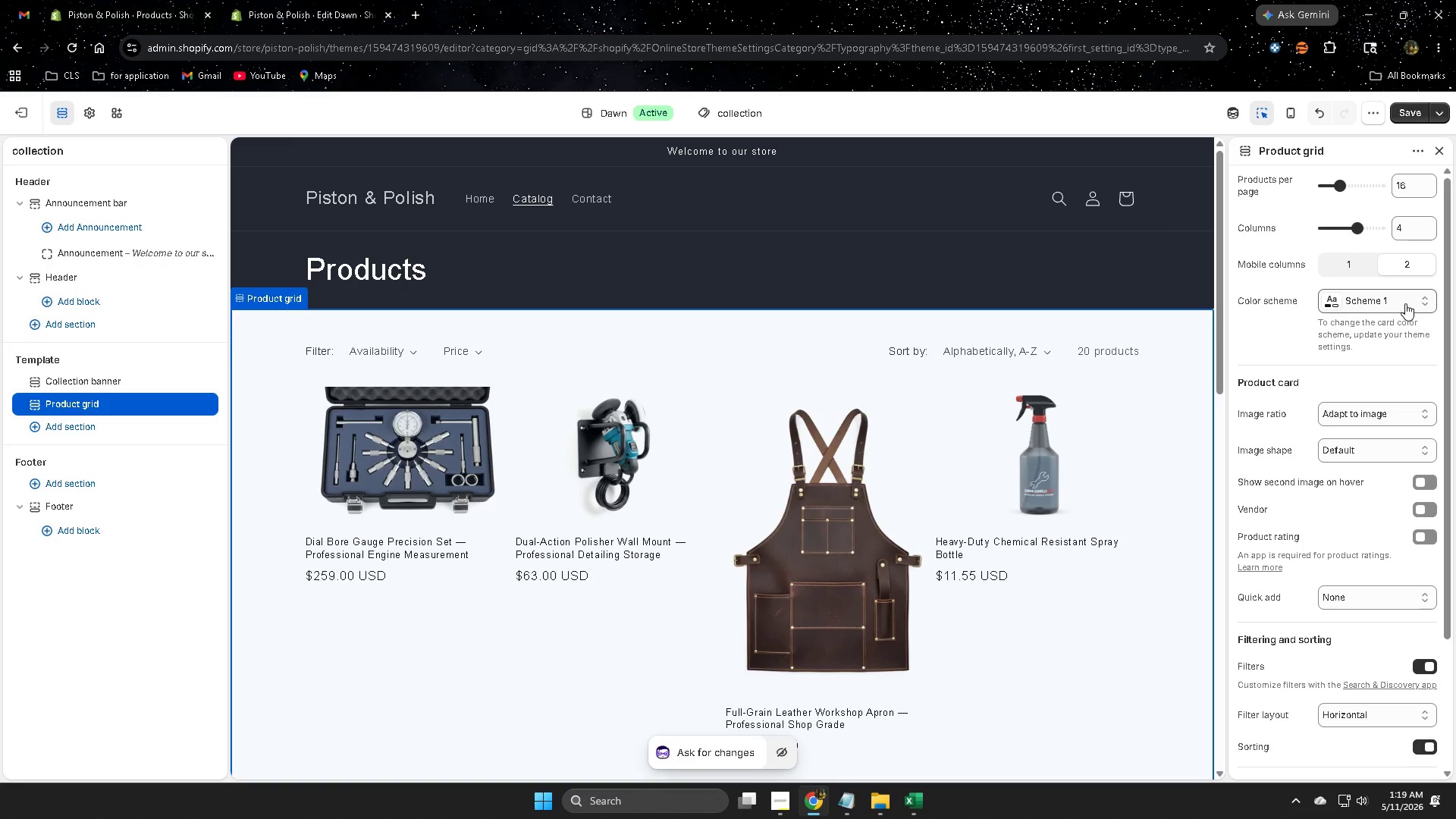 
left_click([1404, 303])
 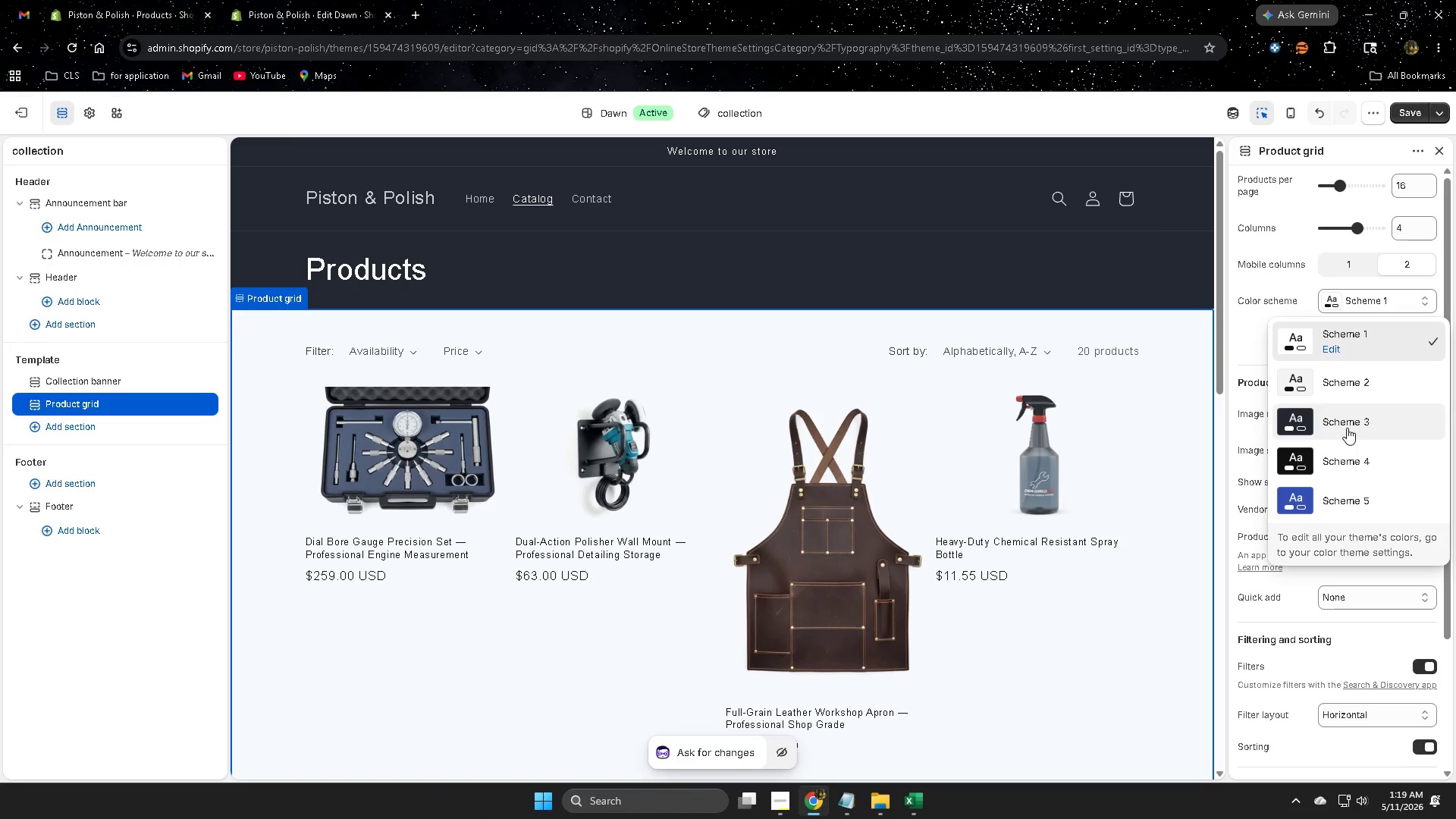 
left_click([1347, 424])
 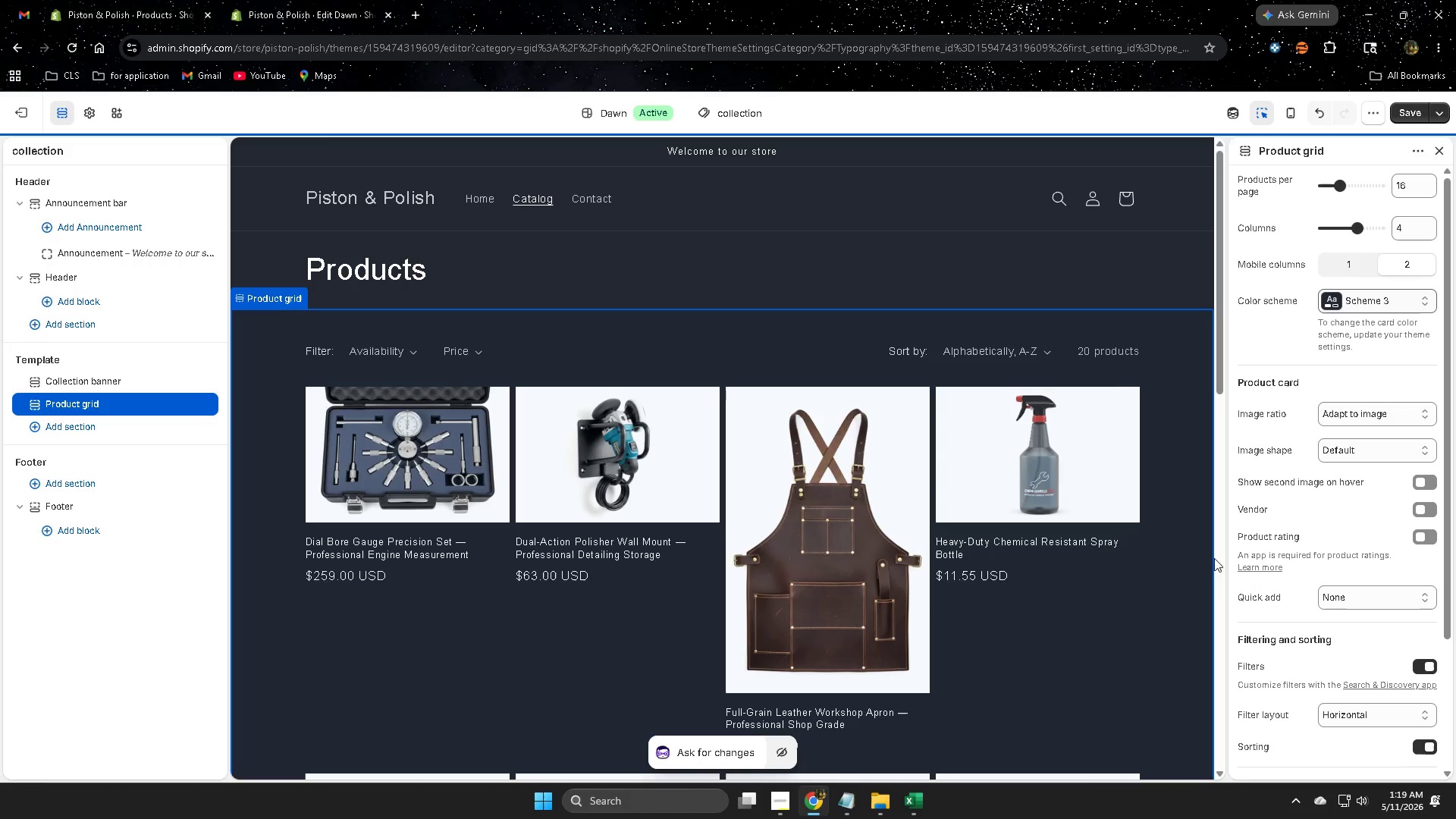 
scroll: coordinate [1113, 560], scroll_direction: down, amount: 3.0
 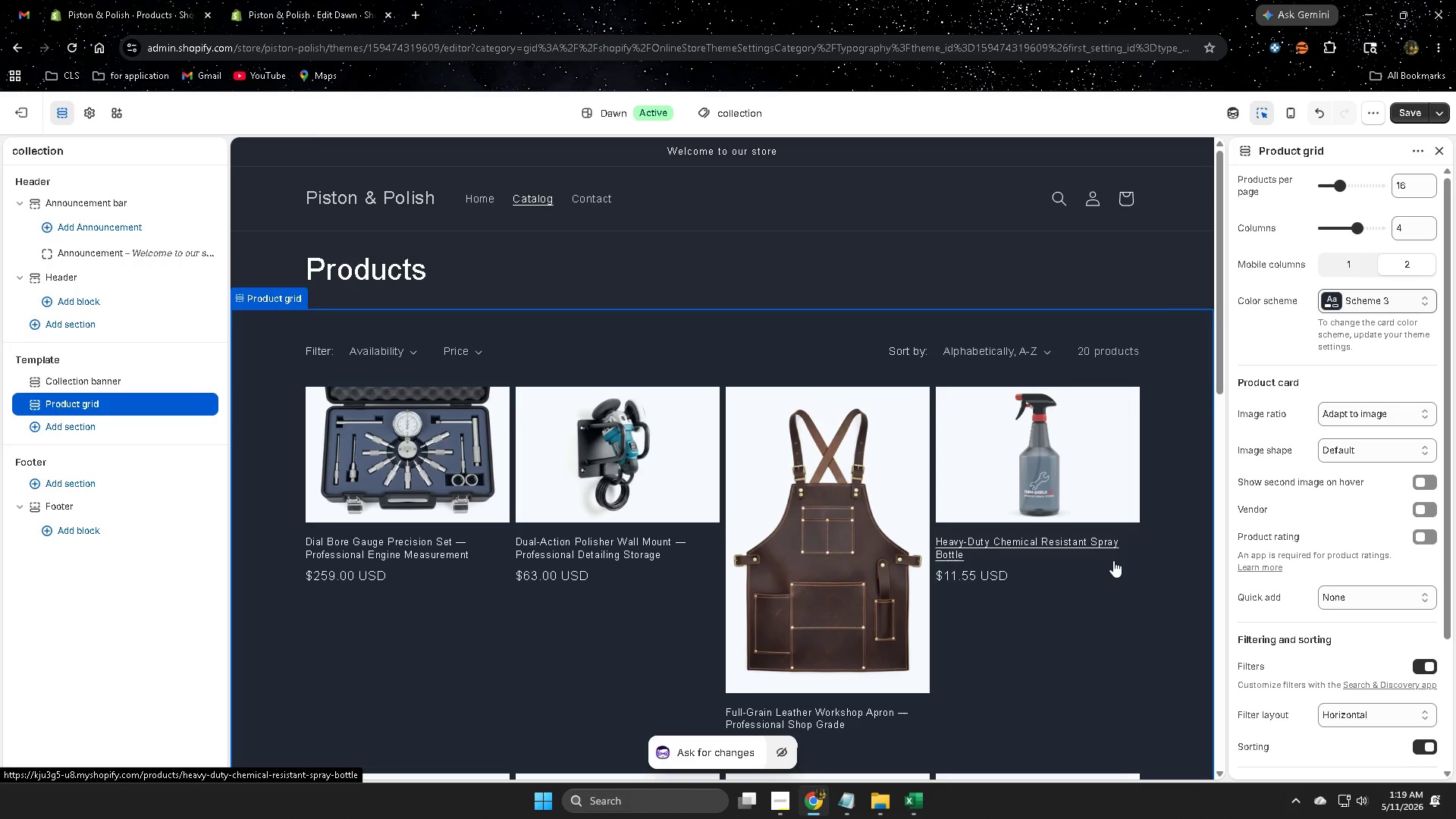 
scroll: coordinate [860, 525], scroll_direction: up, amount: 5.0
 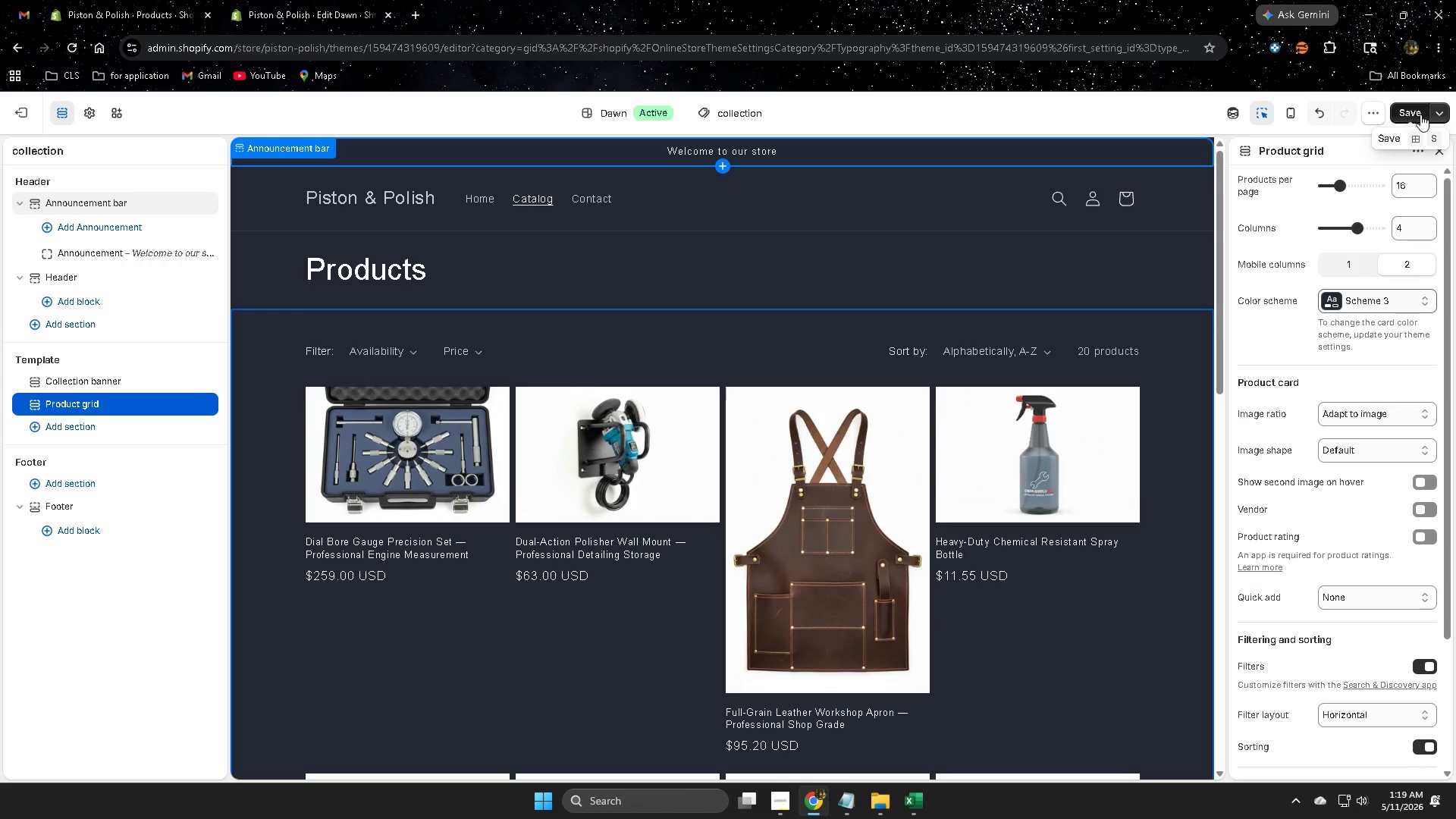 
left_click([1411, 112])
 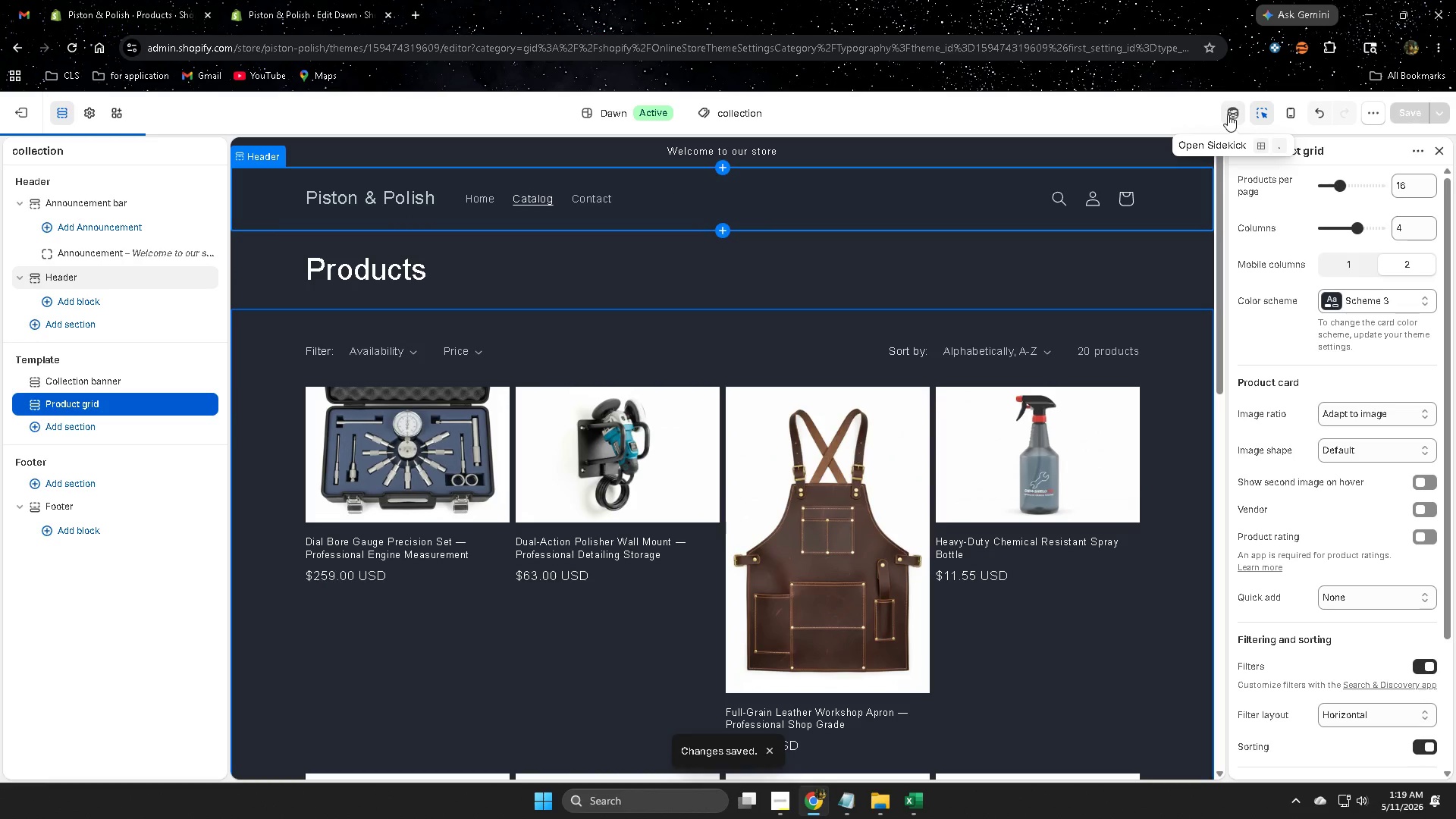 
scroll: coordinate [628, 306], scroll_direction: up, amount: 3.0
 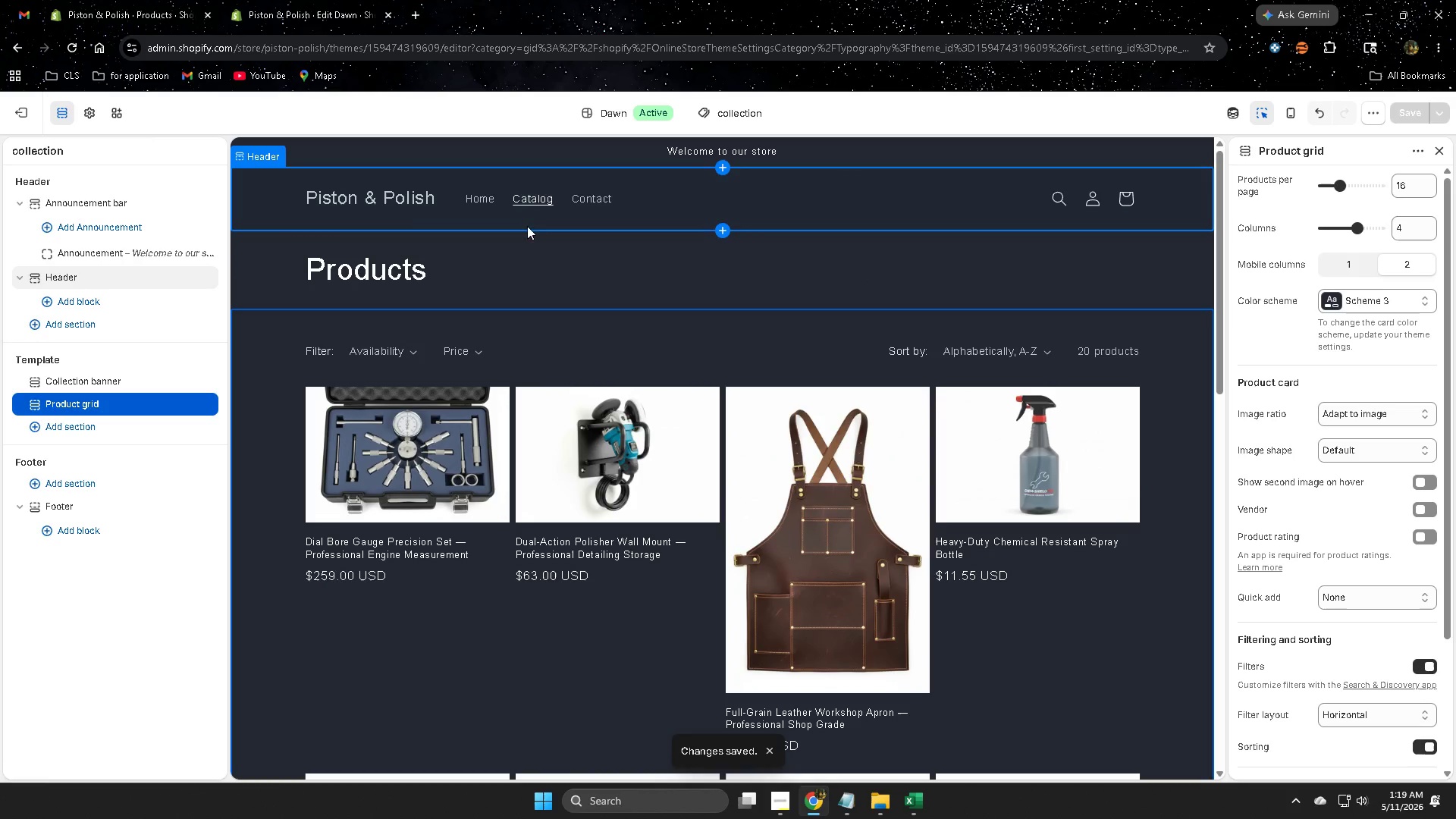 
double_click([477, 198])
 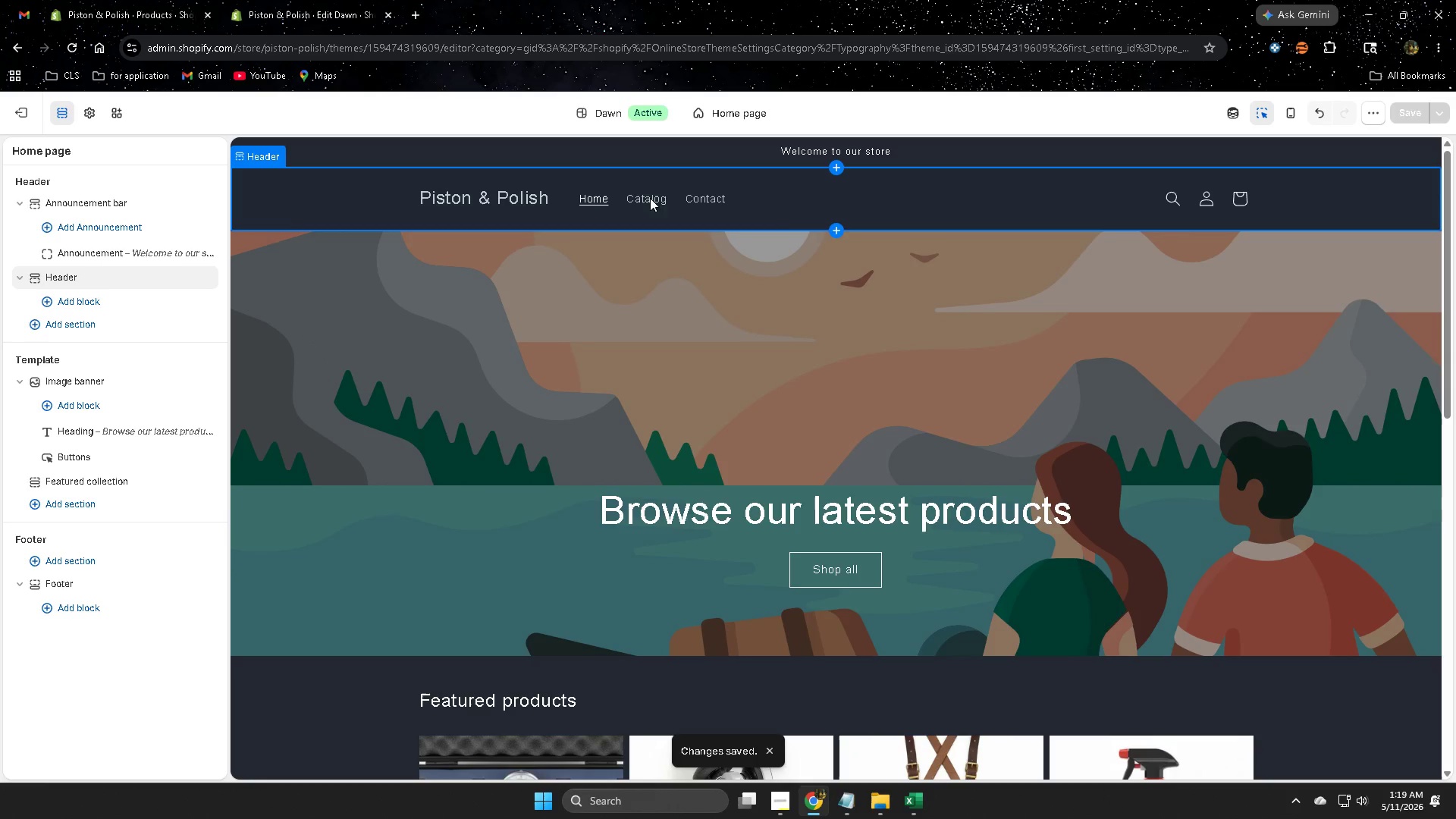 
scroll: coordinate [1141, 522], scroll_direction: down, amount: 3.0
 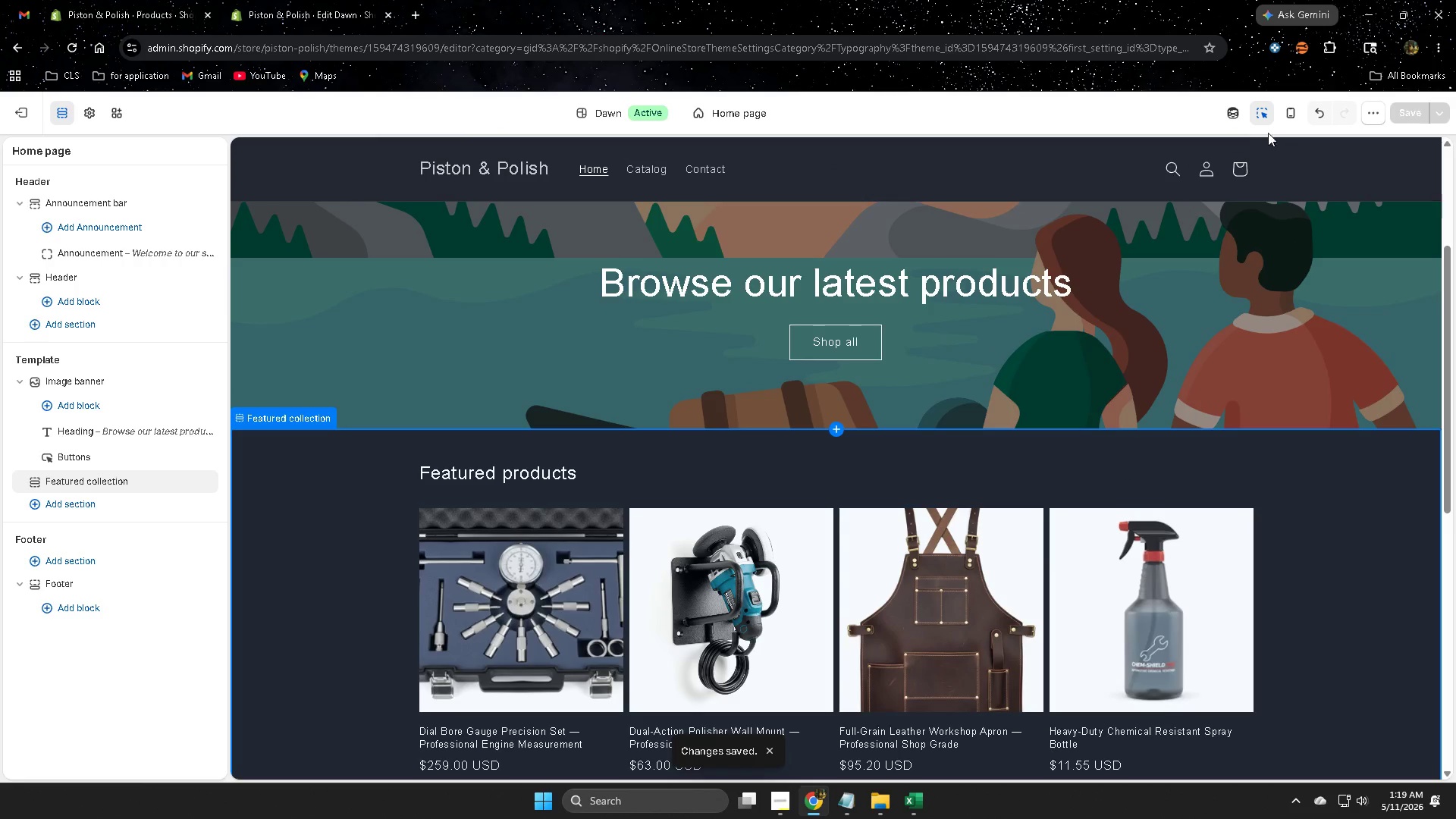 
left_click([1233, 116])
 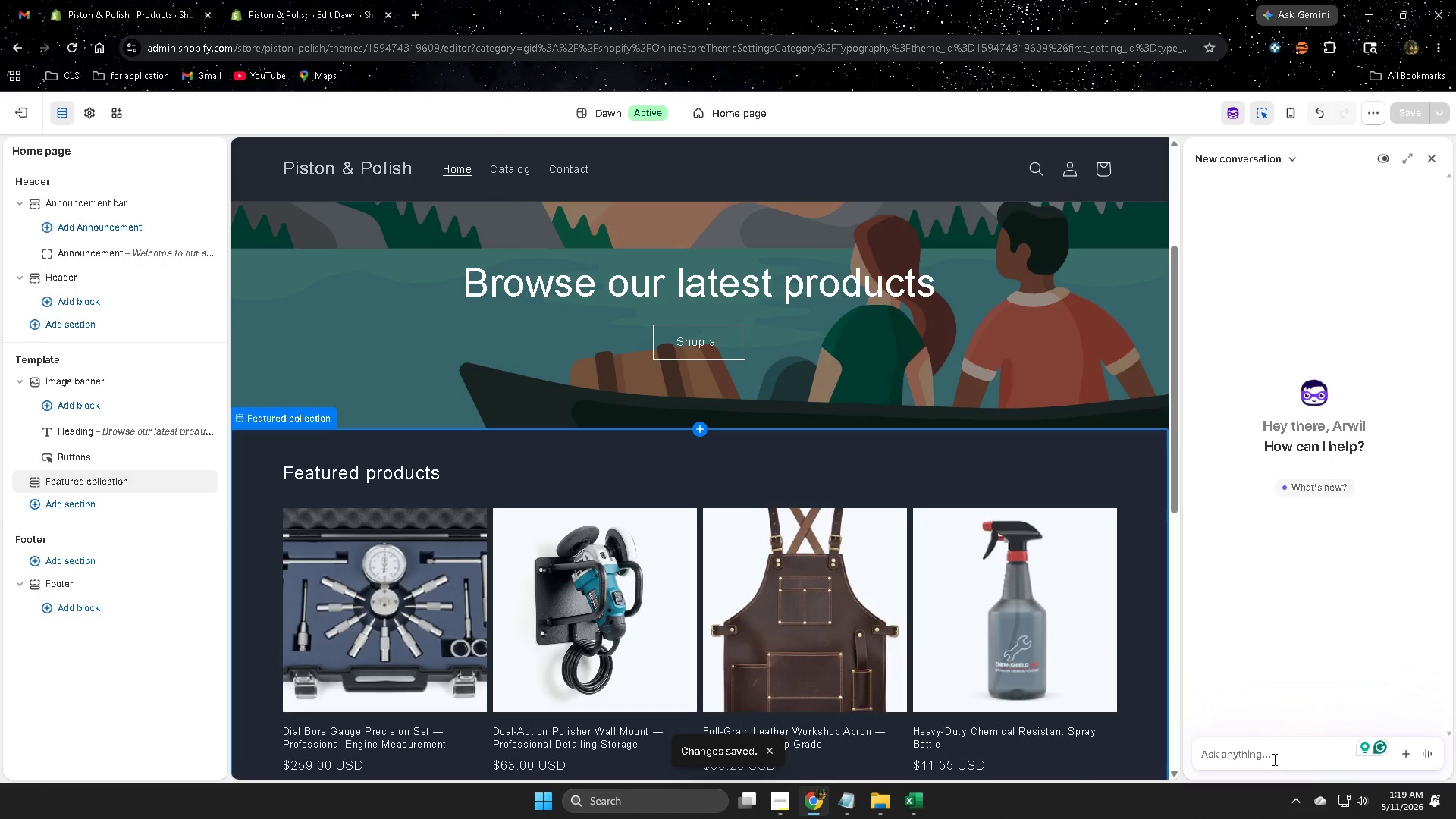 
type(make high-quality image for my banner)
 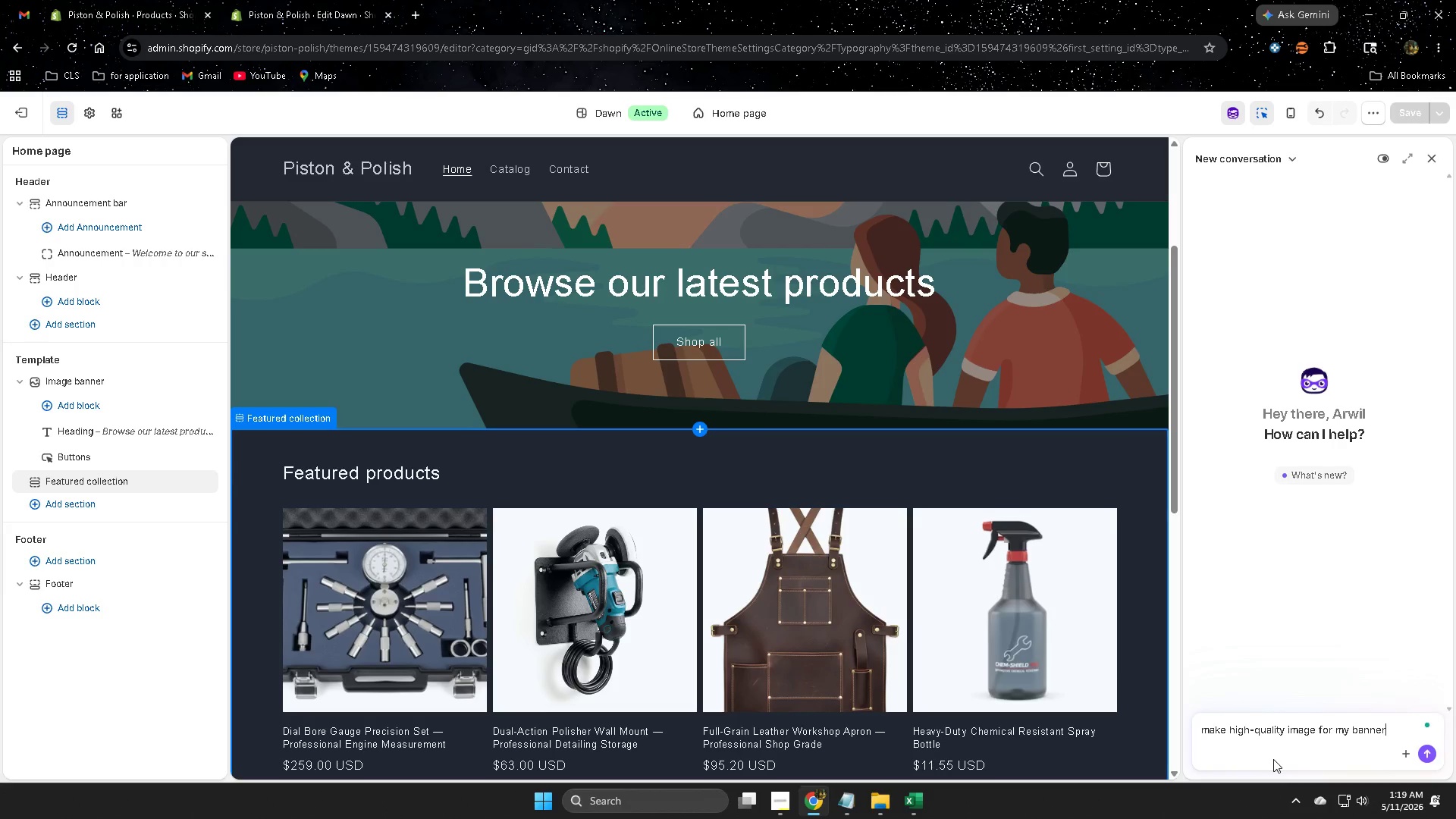 
key(Enter)
 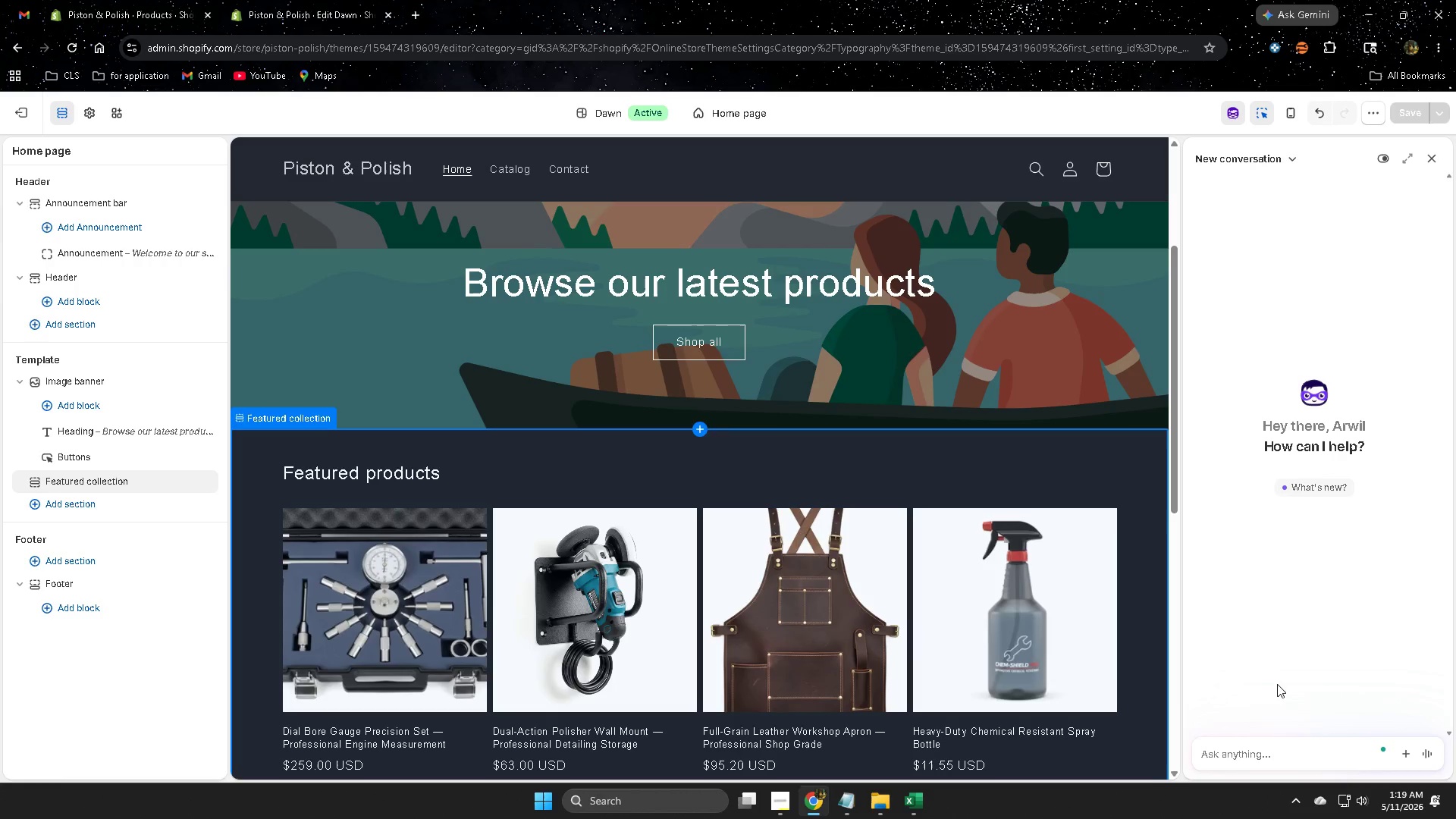 
scroll: coordinate [717, 366], scroll_direction: down, amount: 4.0
 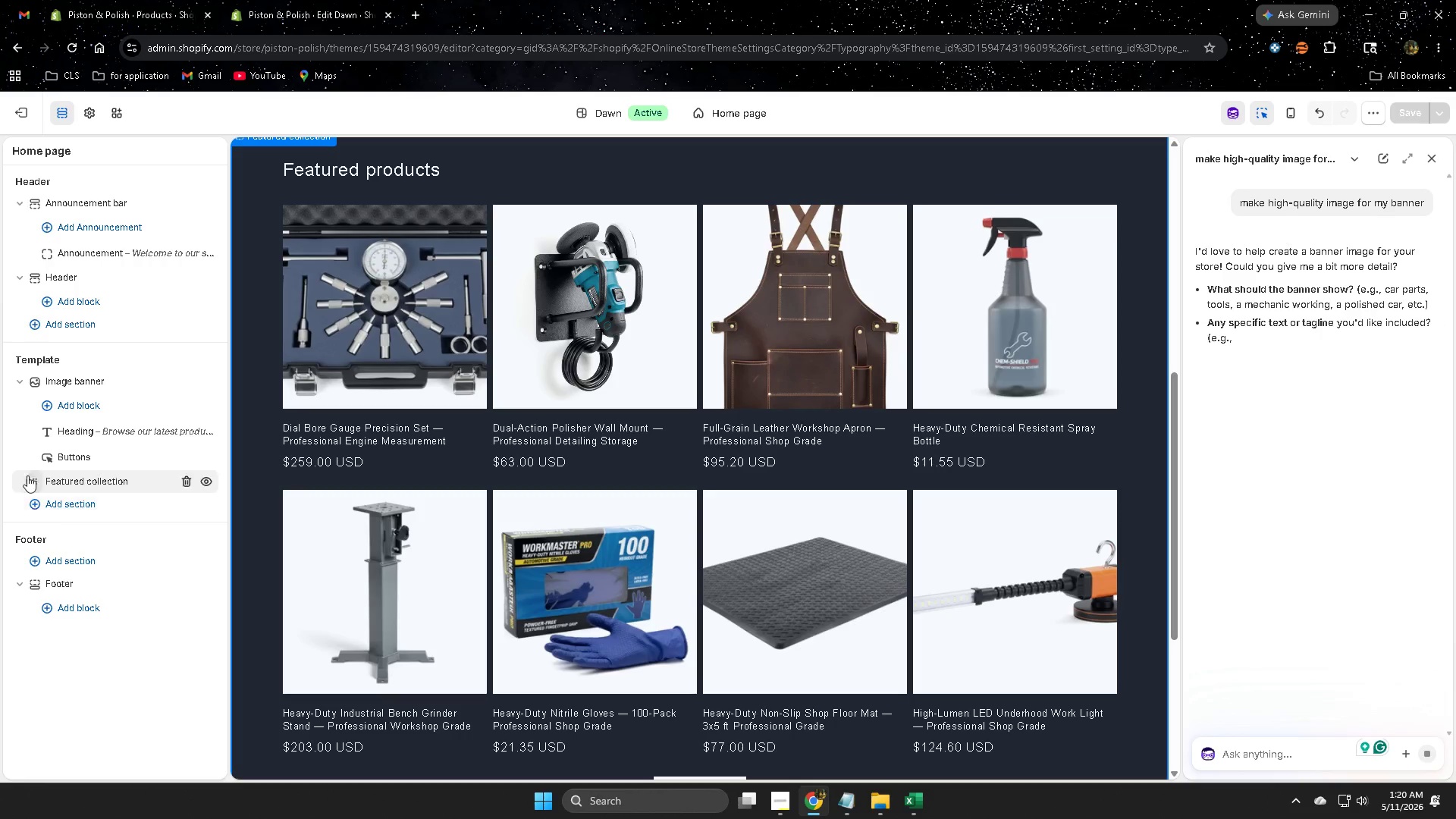 
scroll: coordinate [517, 482], scroll_direction: up, amount: 6.0
 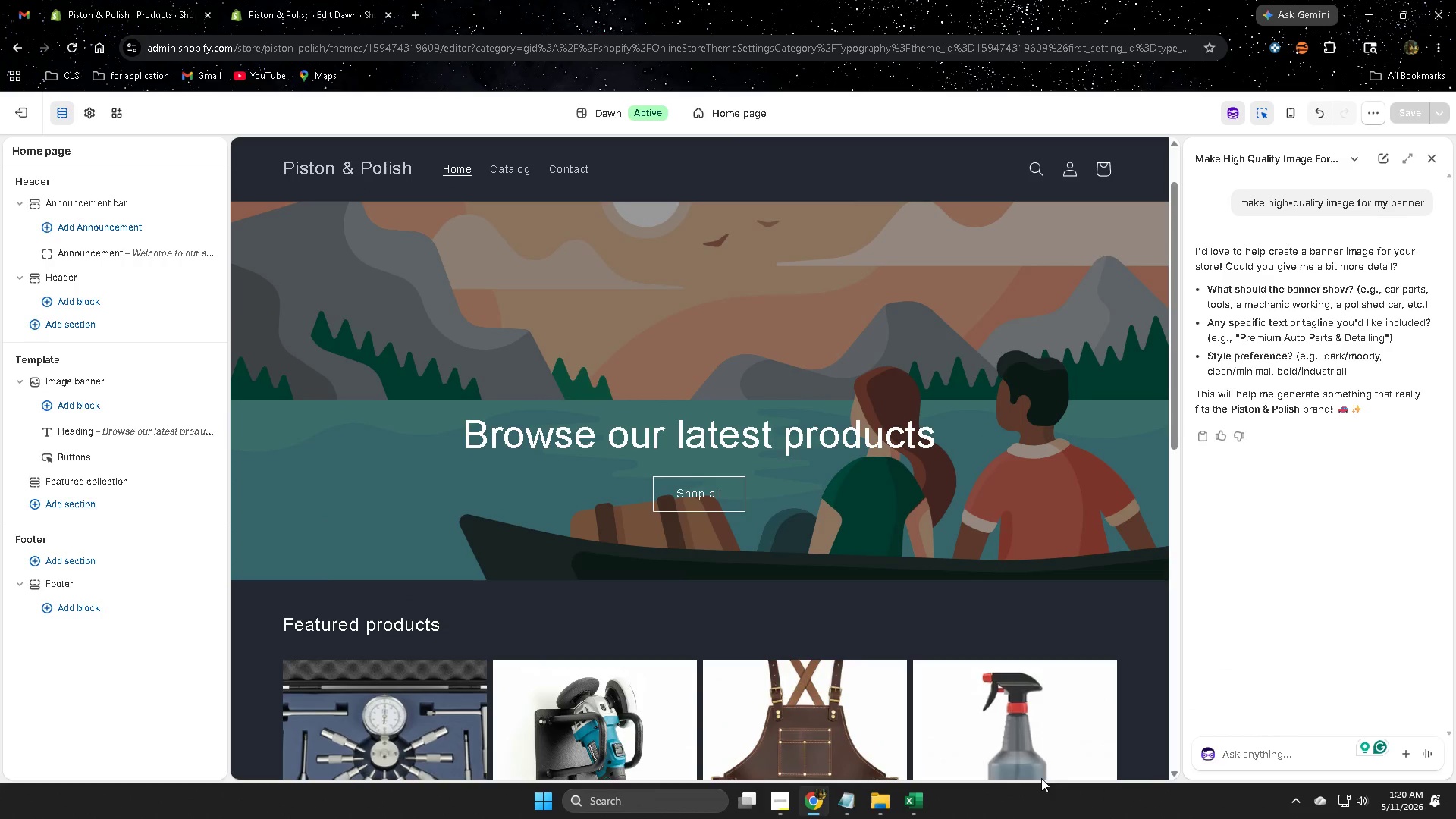 
left_click([783, 798])